 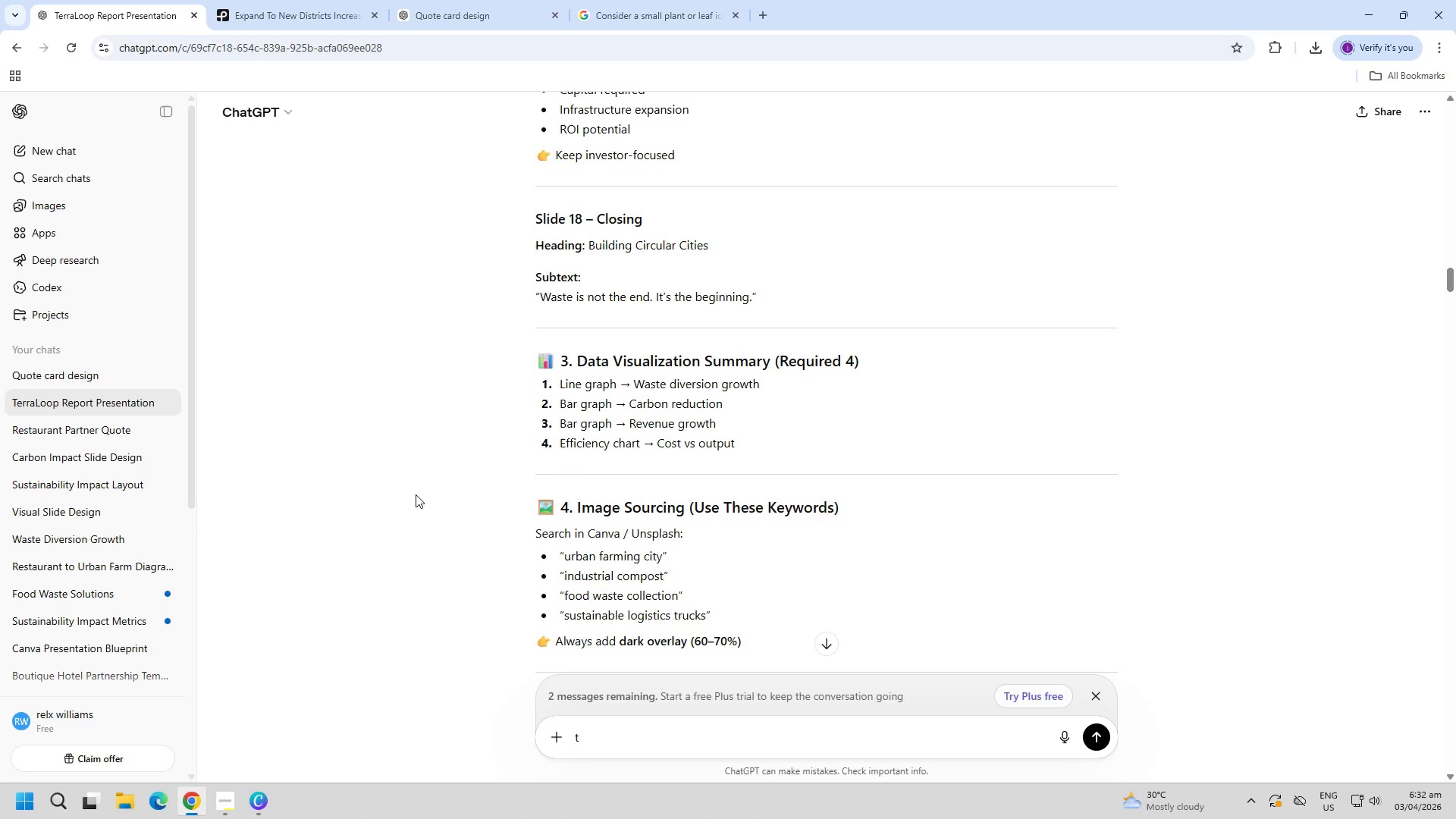 
scroll: coordinate [391, 544], scroll_direction: down, amount: 2.0
 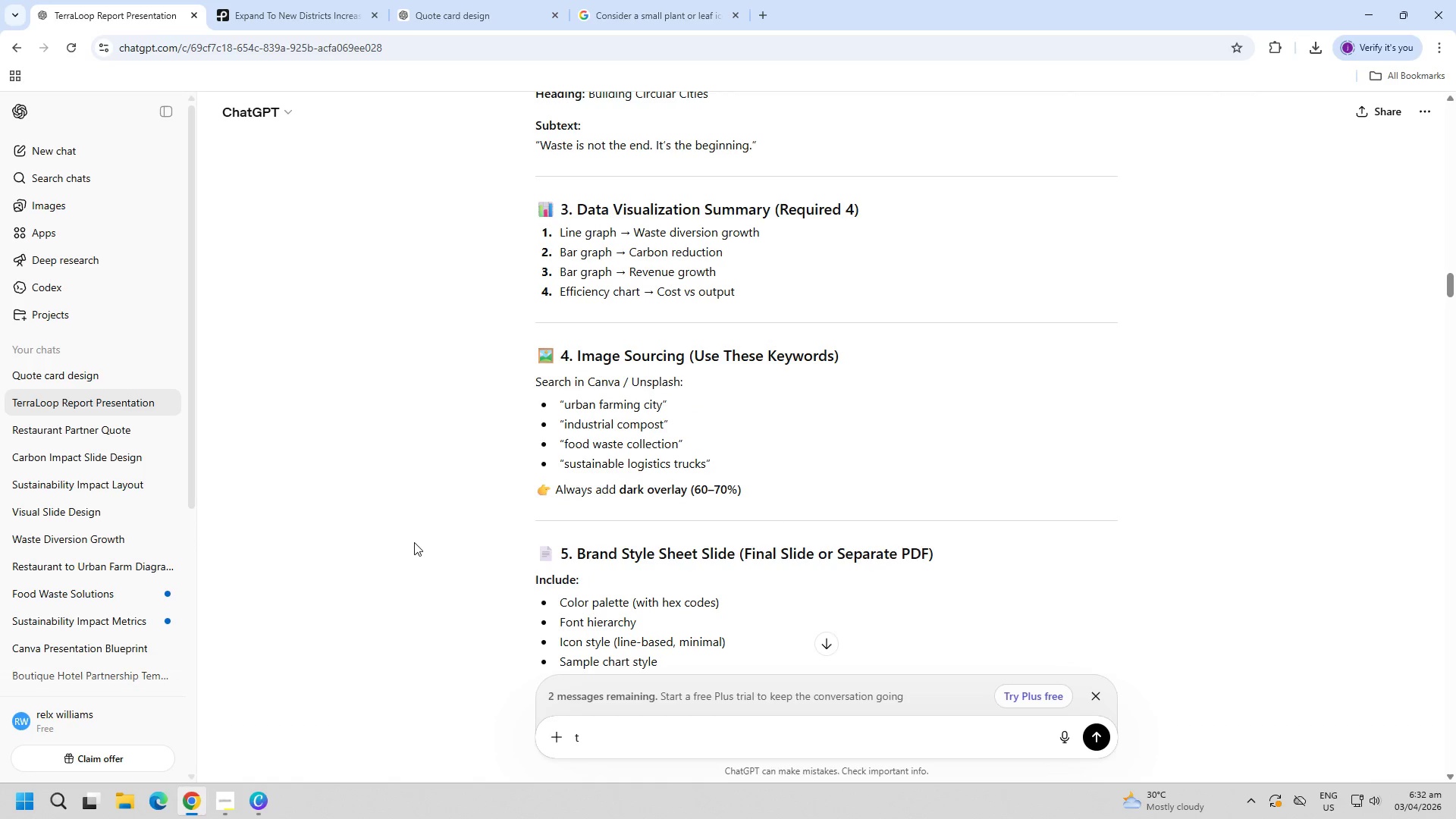 
scroll: coordinate [422, 542], scroll_direction: up, amount: 4.0
 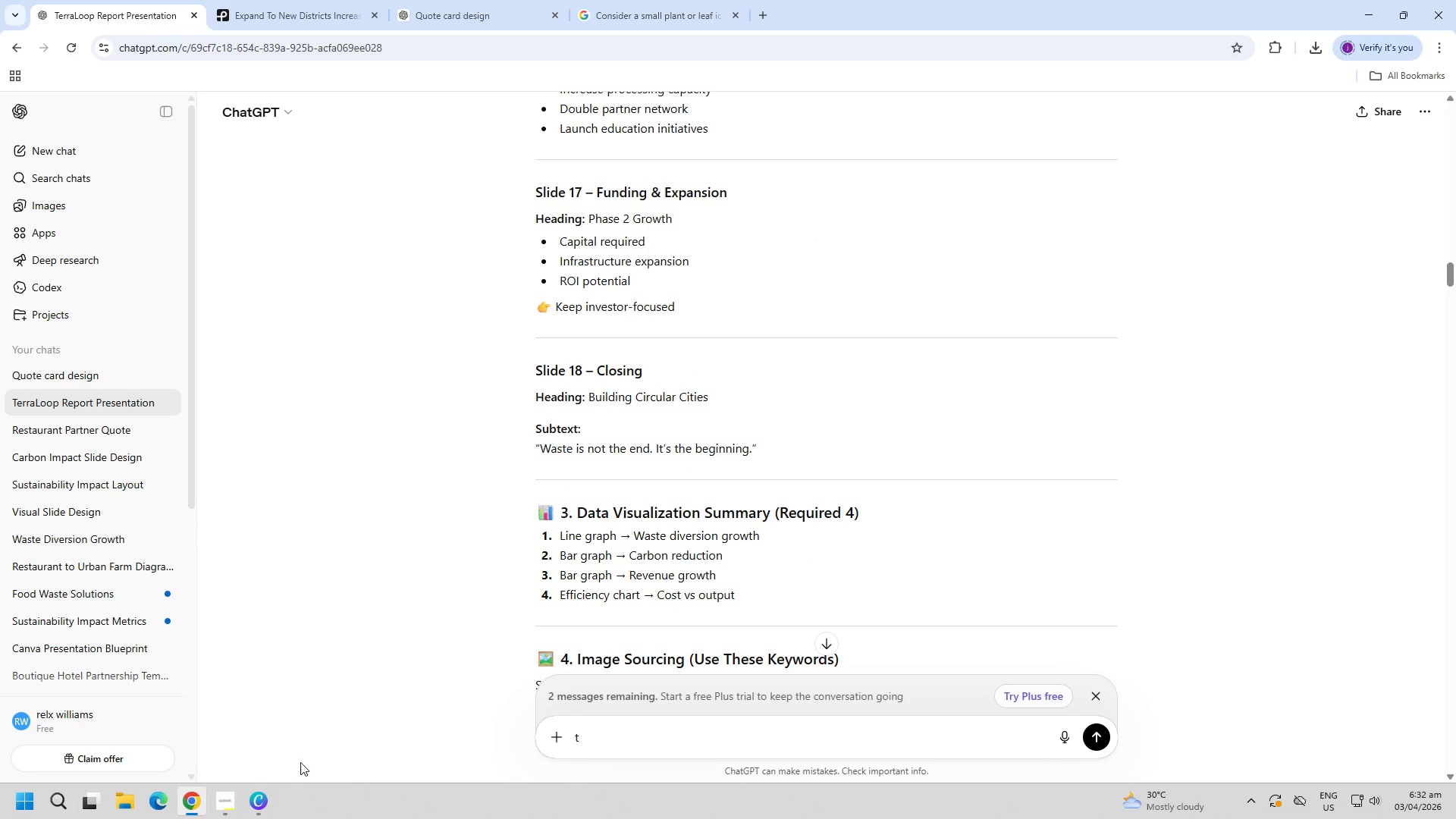 
left_click([262, 802])
 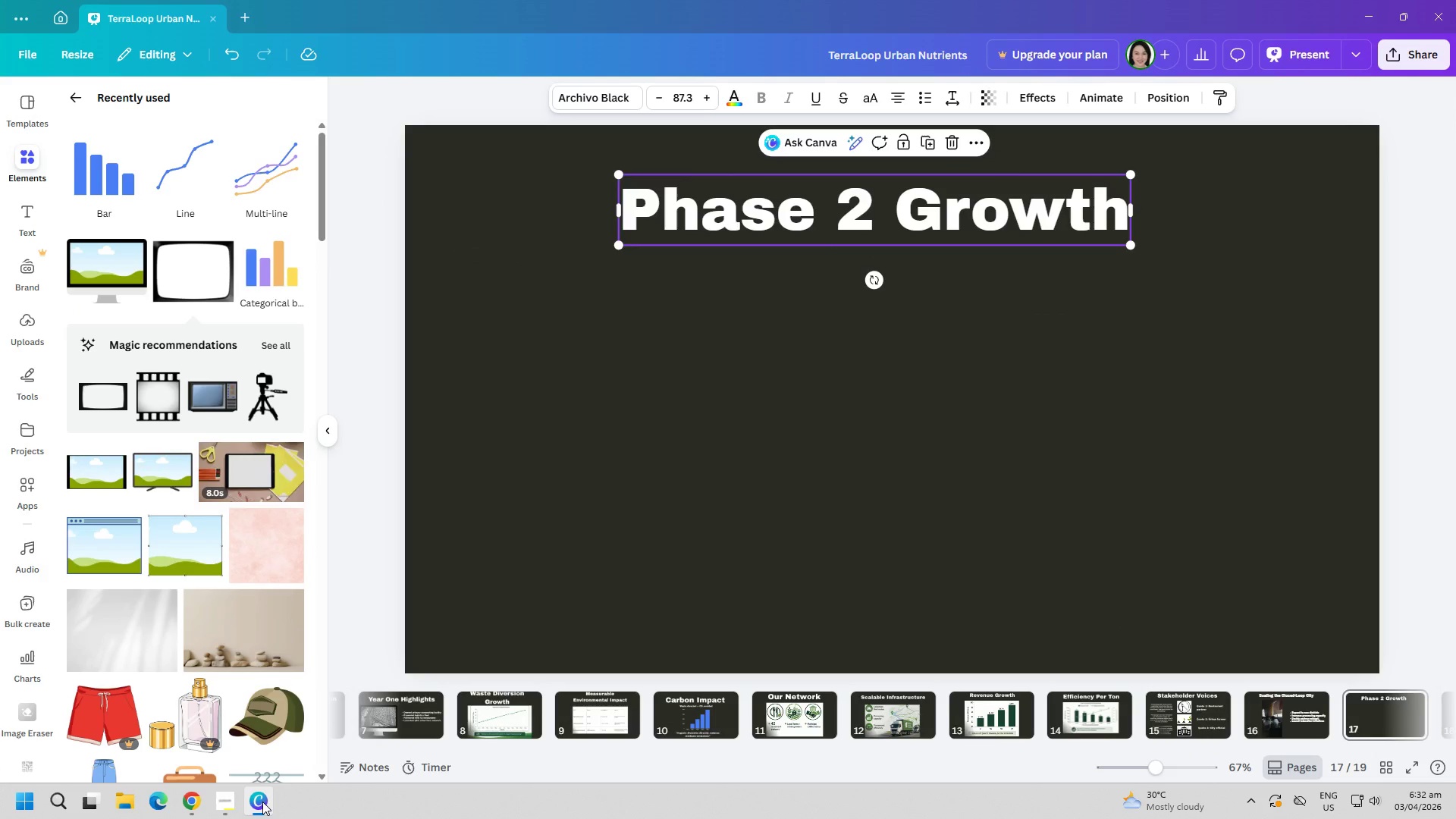 
left_click([262, 802])
 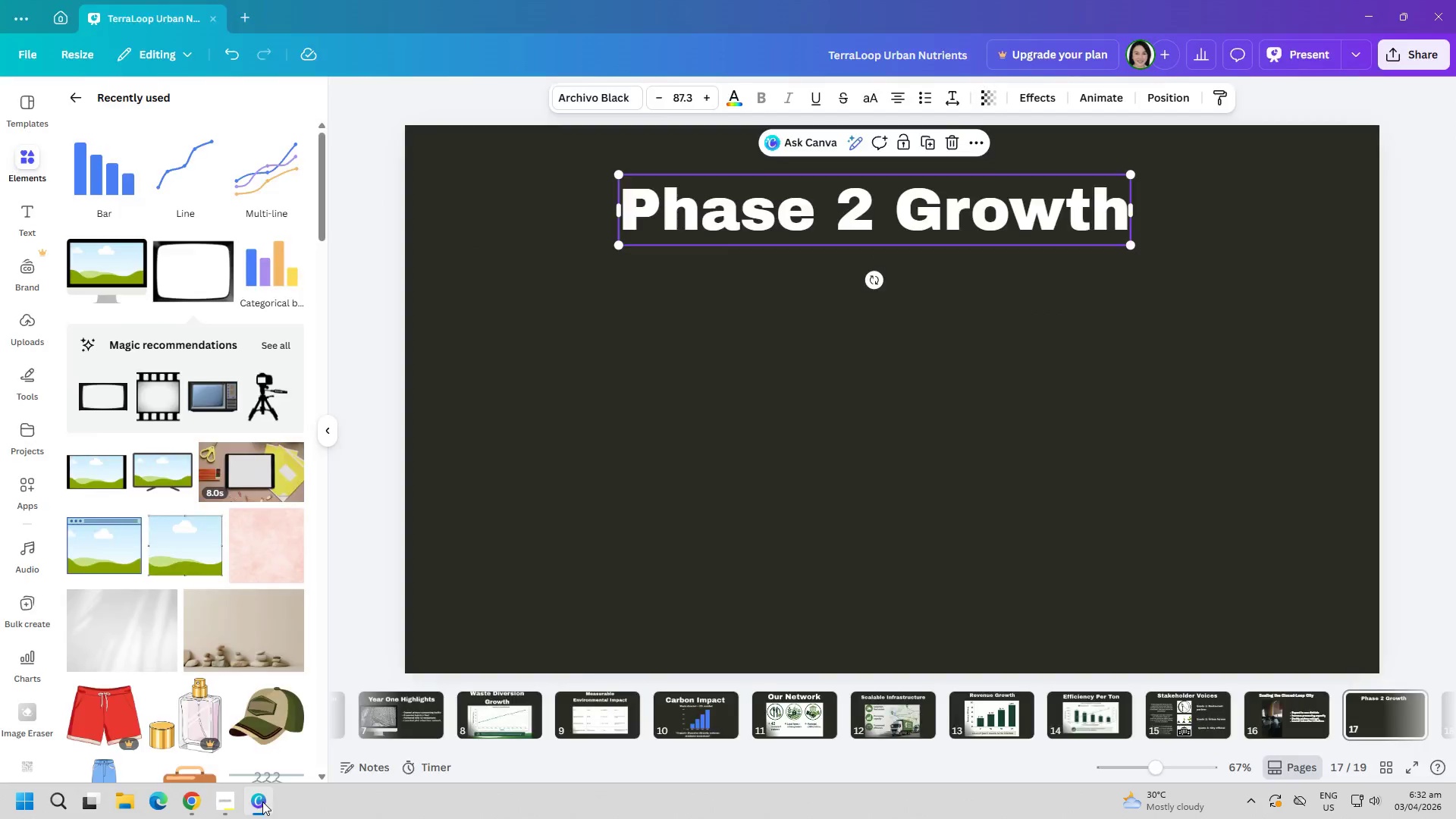 
scroll: coordinate [492, 498], scroll_direction: down, amount: 82.0
 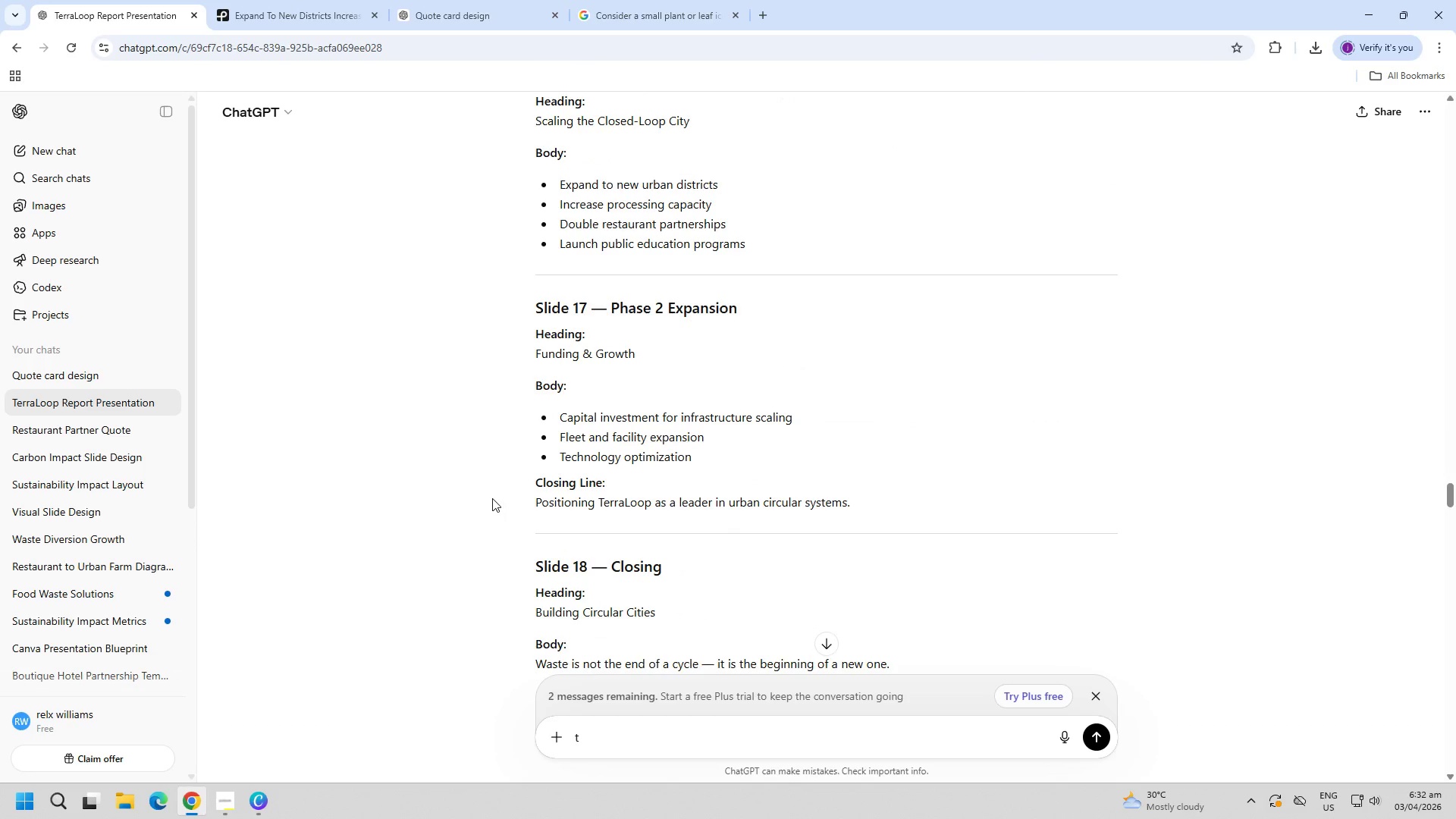 
wait(8.4)
 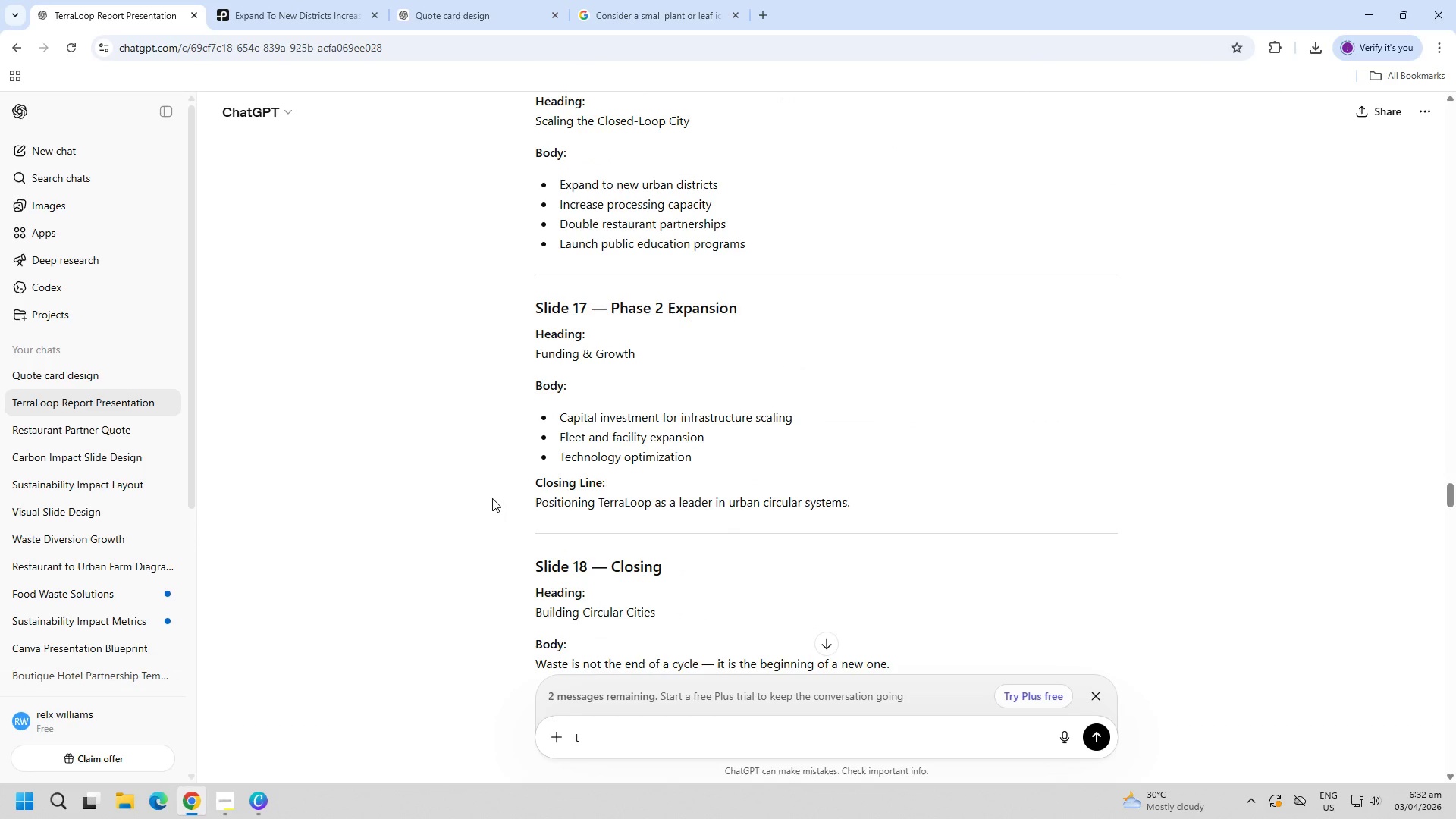 
left_click([268, 808])
 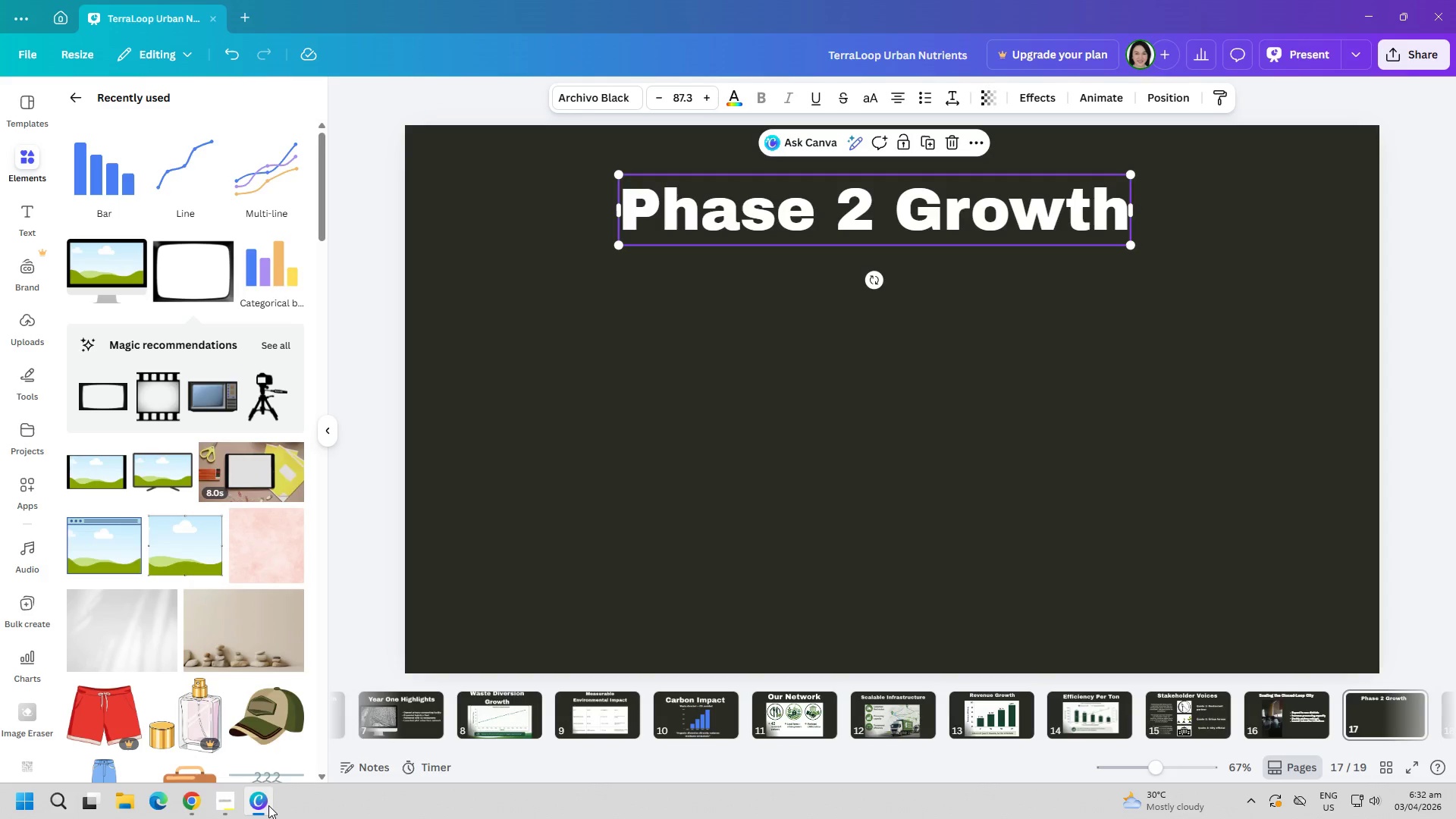 
left_click([268, 805])
 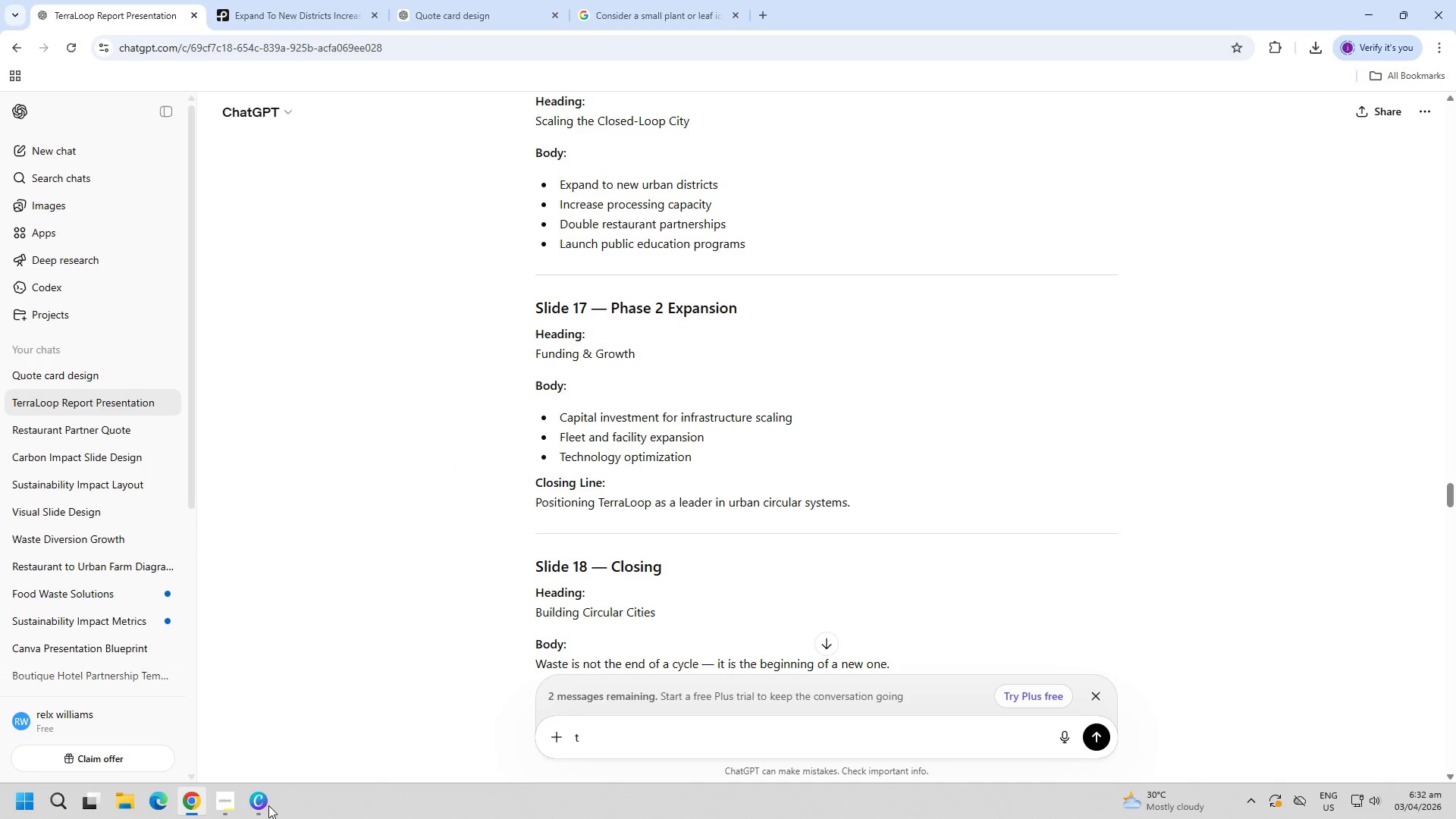 
left_click([268, 805])
 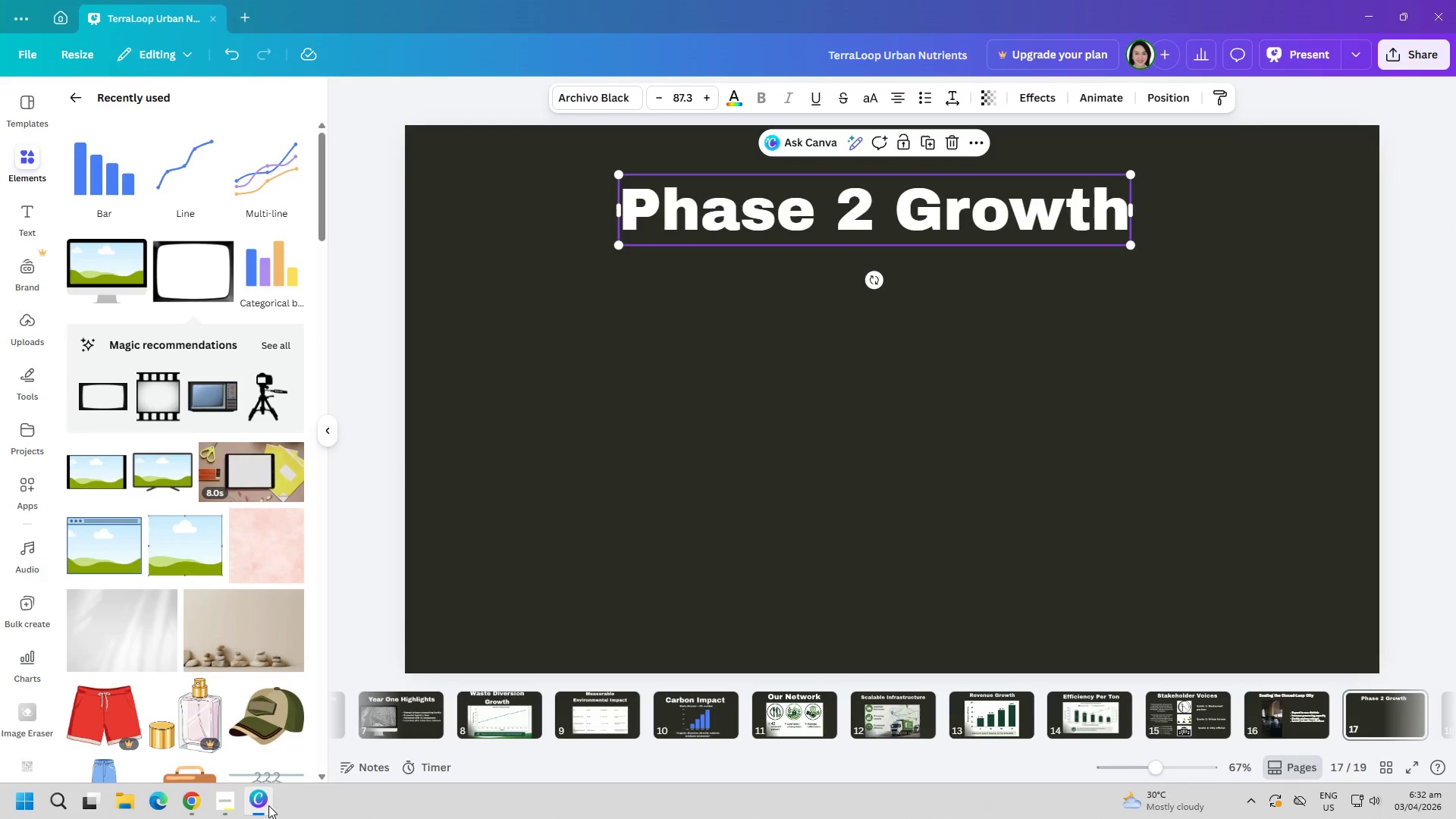 
left_click([268, 805])
 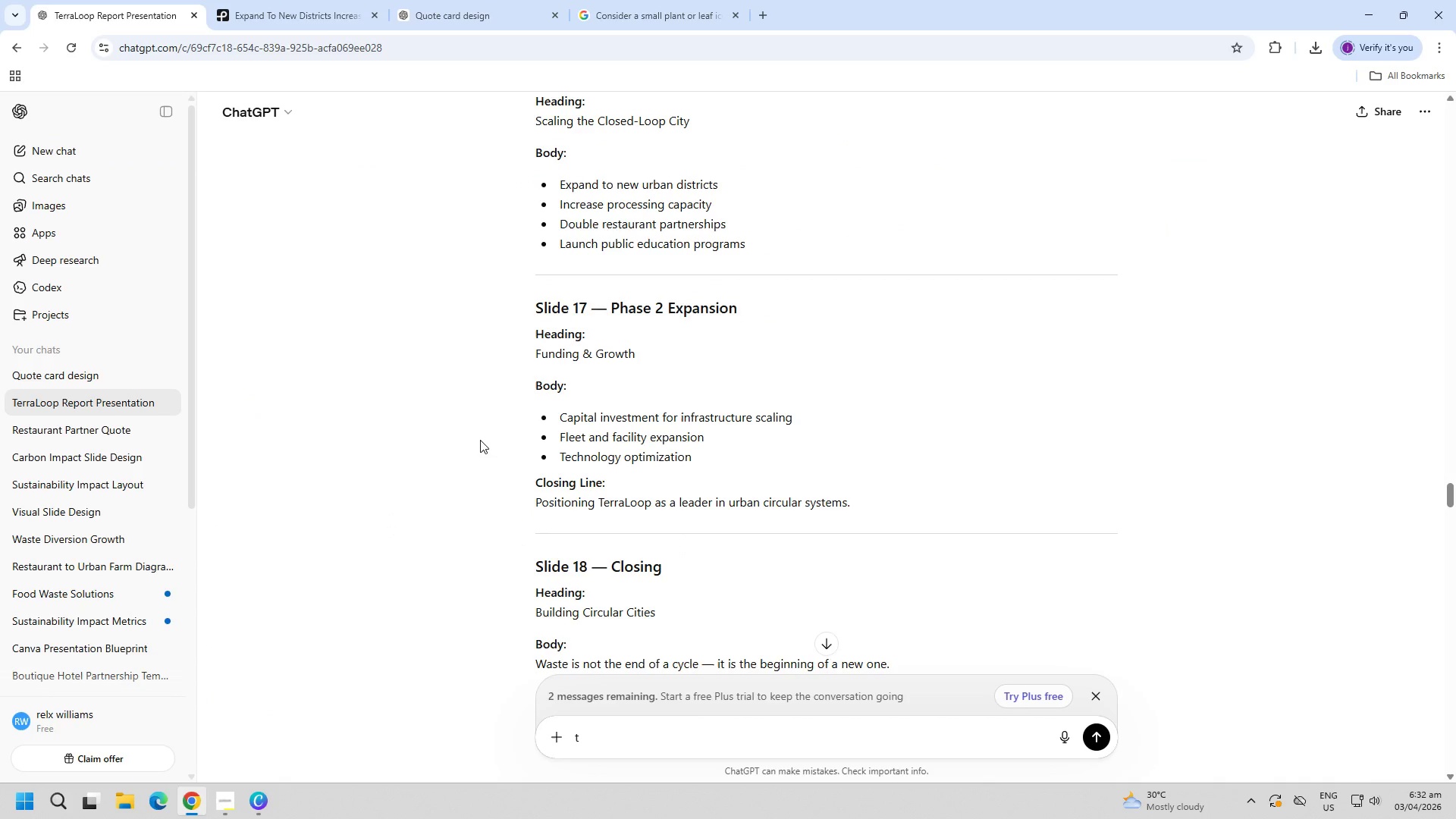 
scroll: coordinate [478, 423], scroll_direction: down, amount: 66.0
 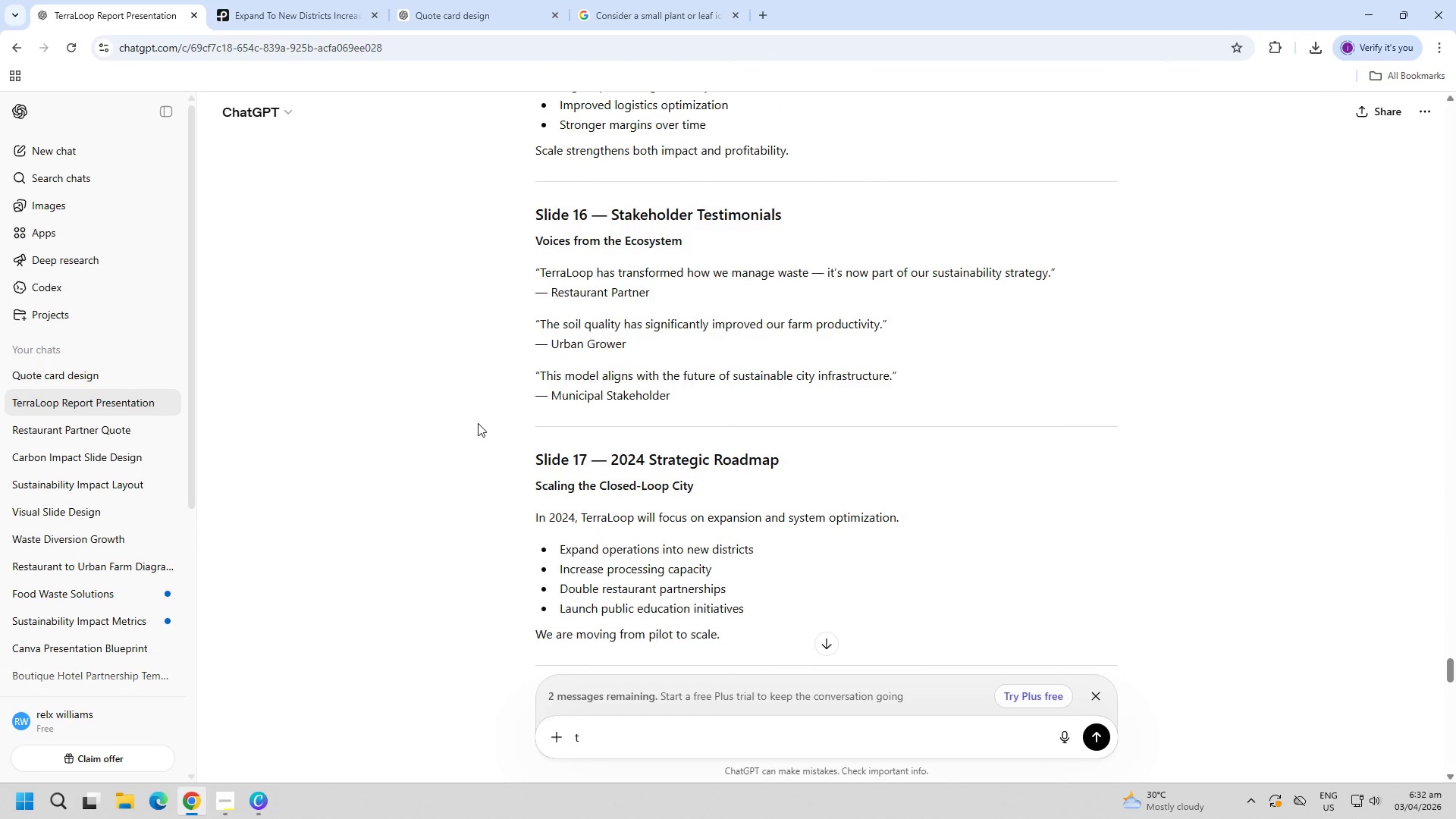 
wait(7.93)
 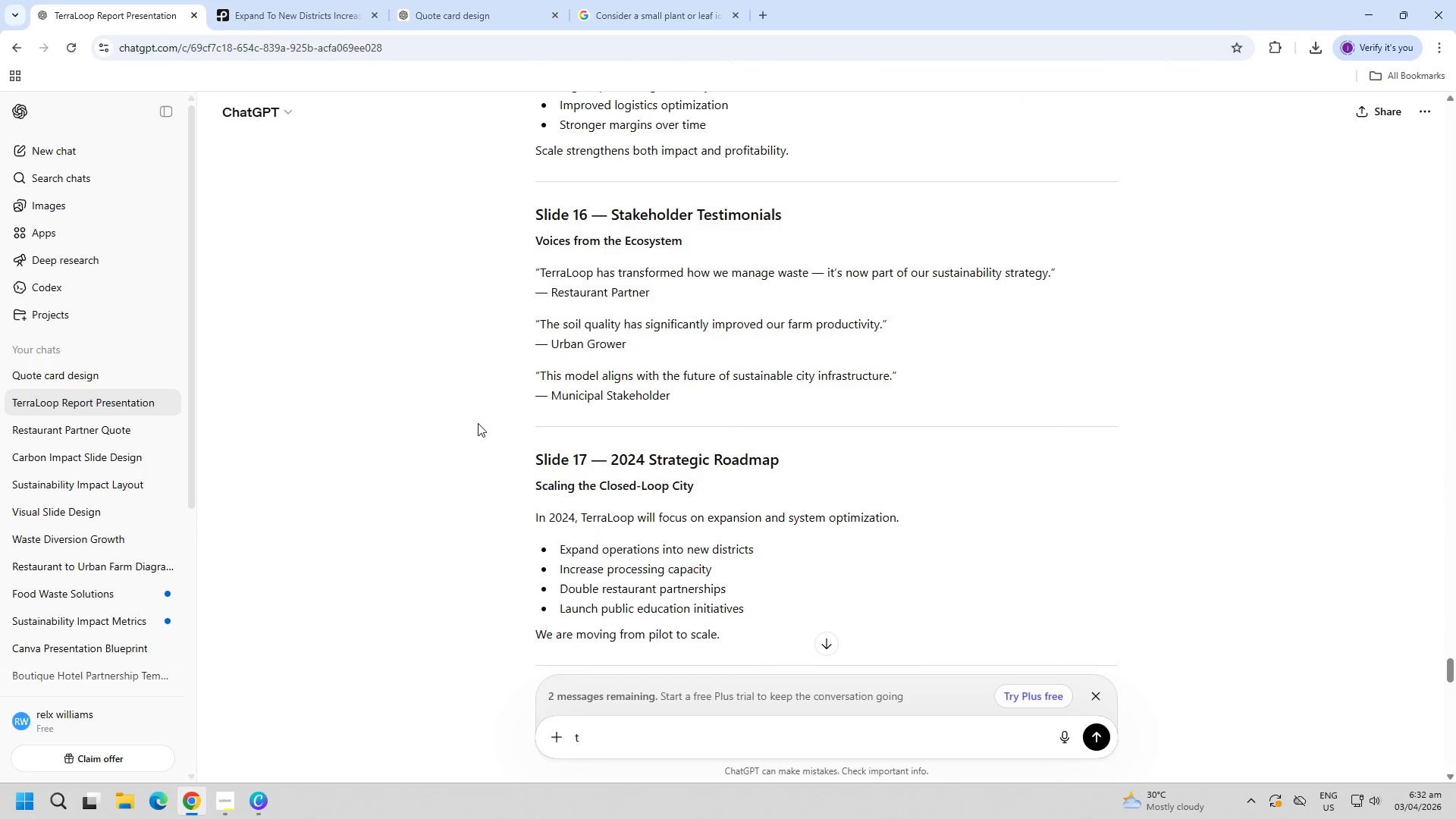 
left_click([271, 805])
 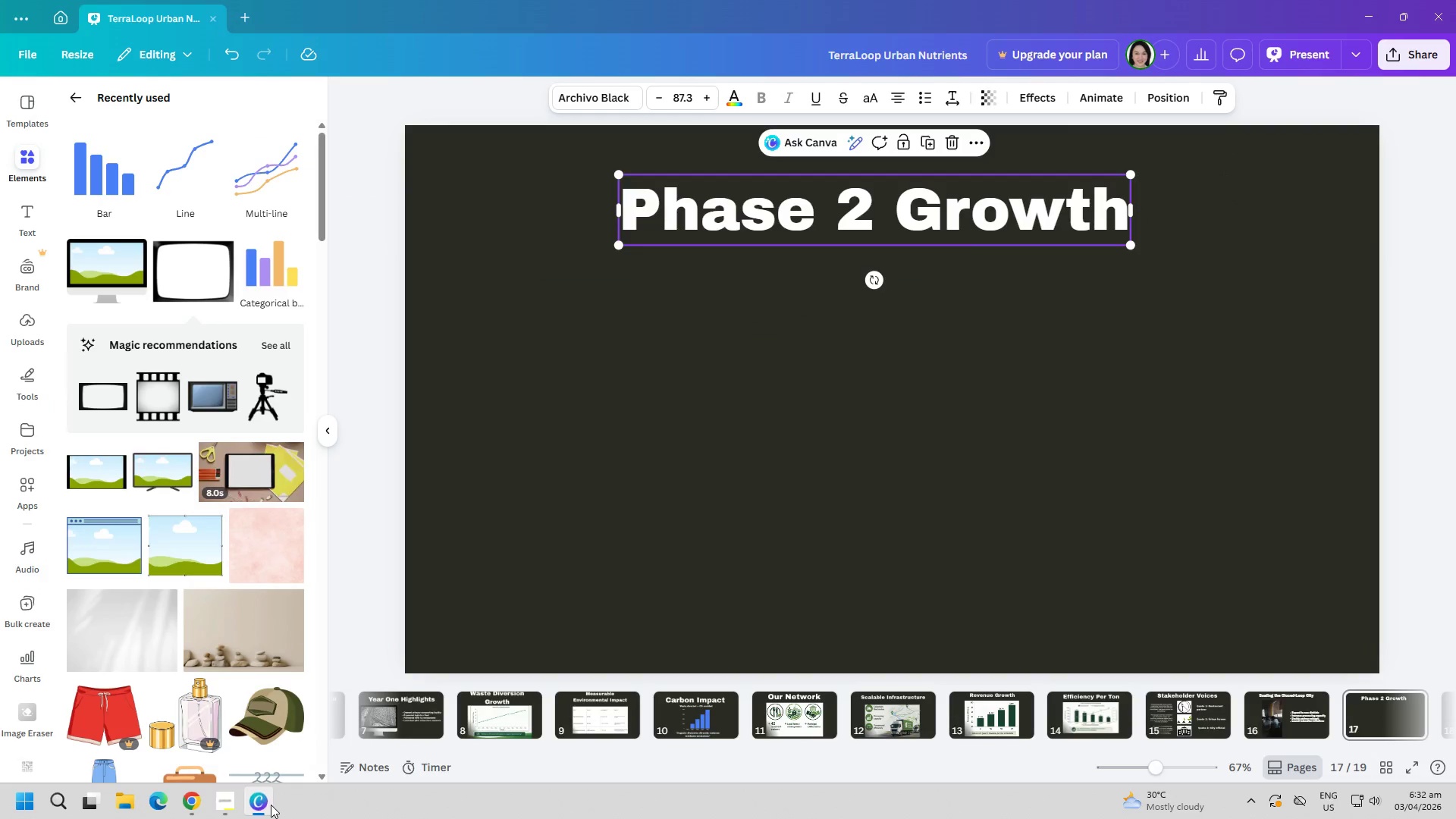 
left_click([271, 805])
 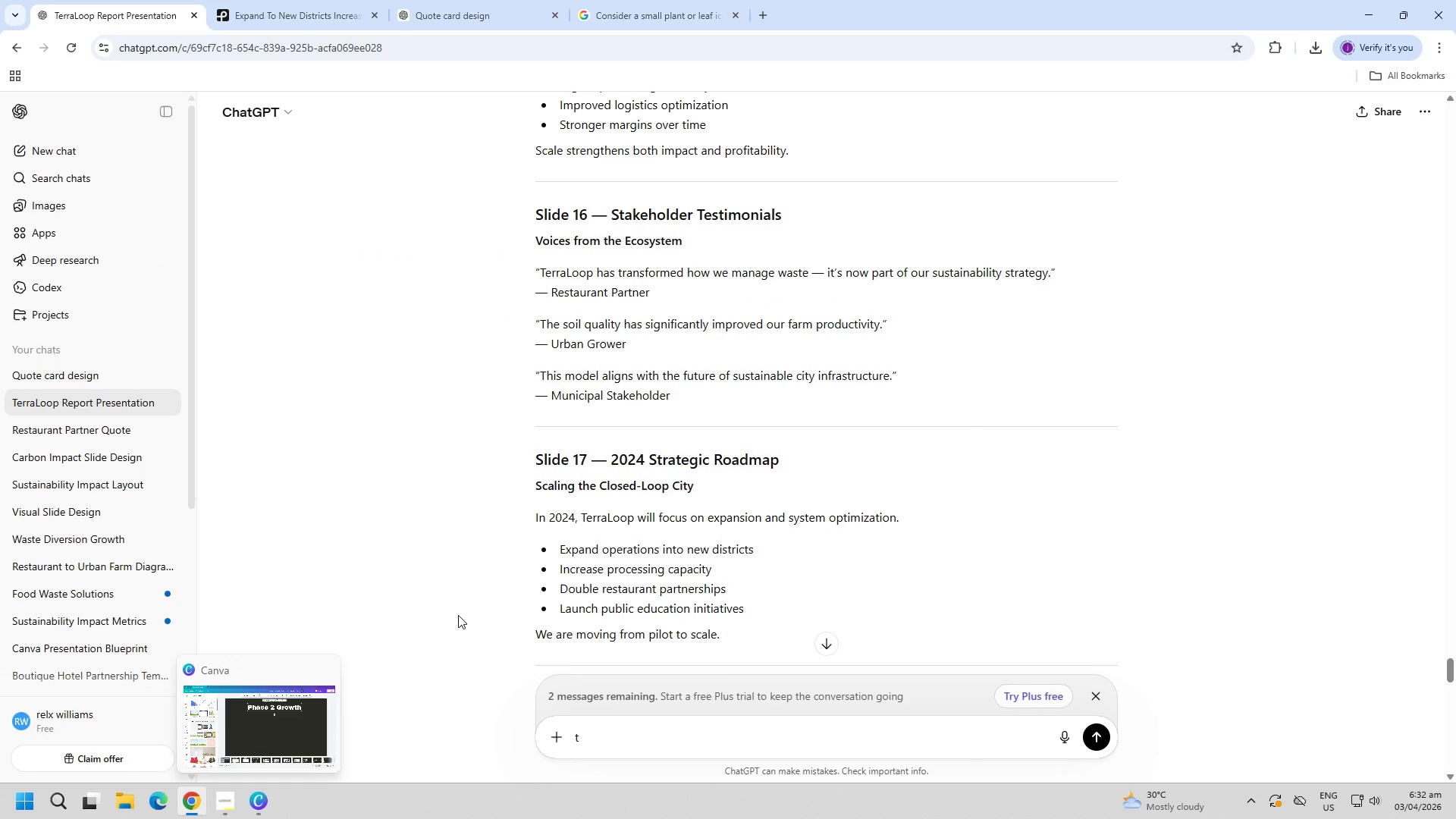 
scroll: coordinate [458, 612], scroll_direction: down, amount: 35.0
 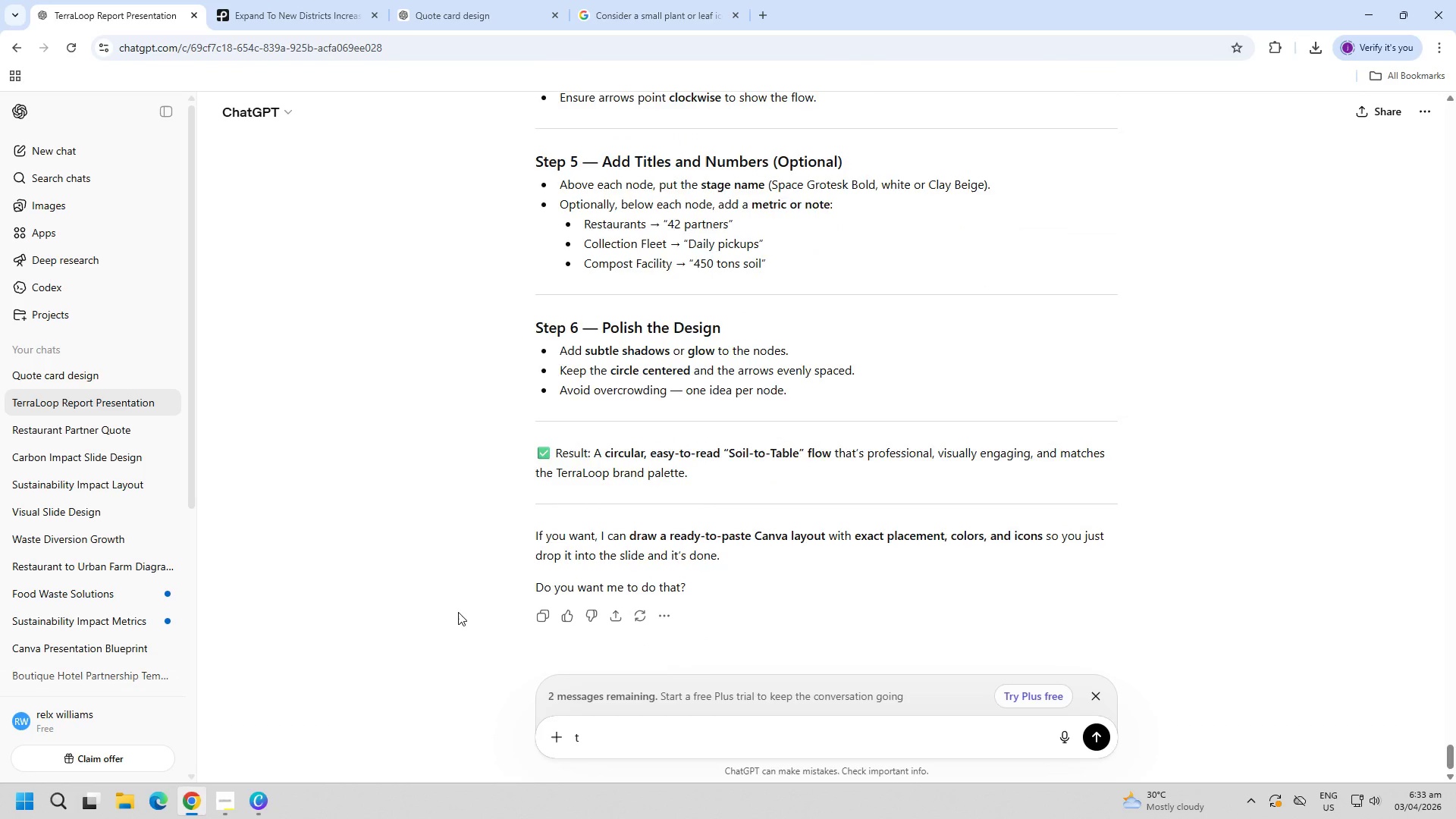 
scroll: coordinate [441, 582], scroll_direction: up, amount: 102.0
 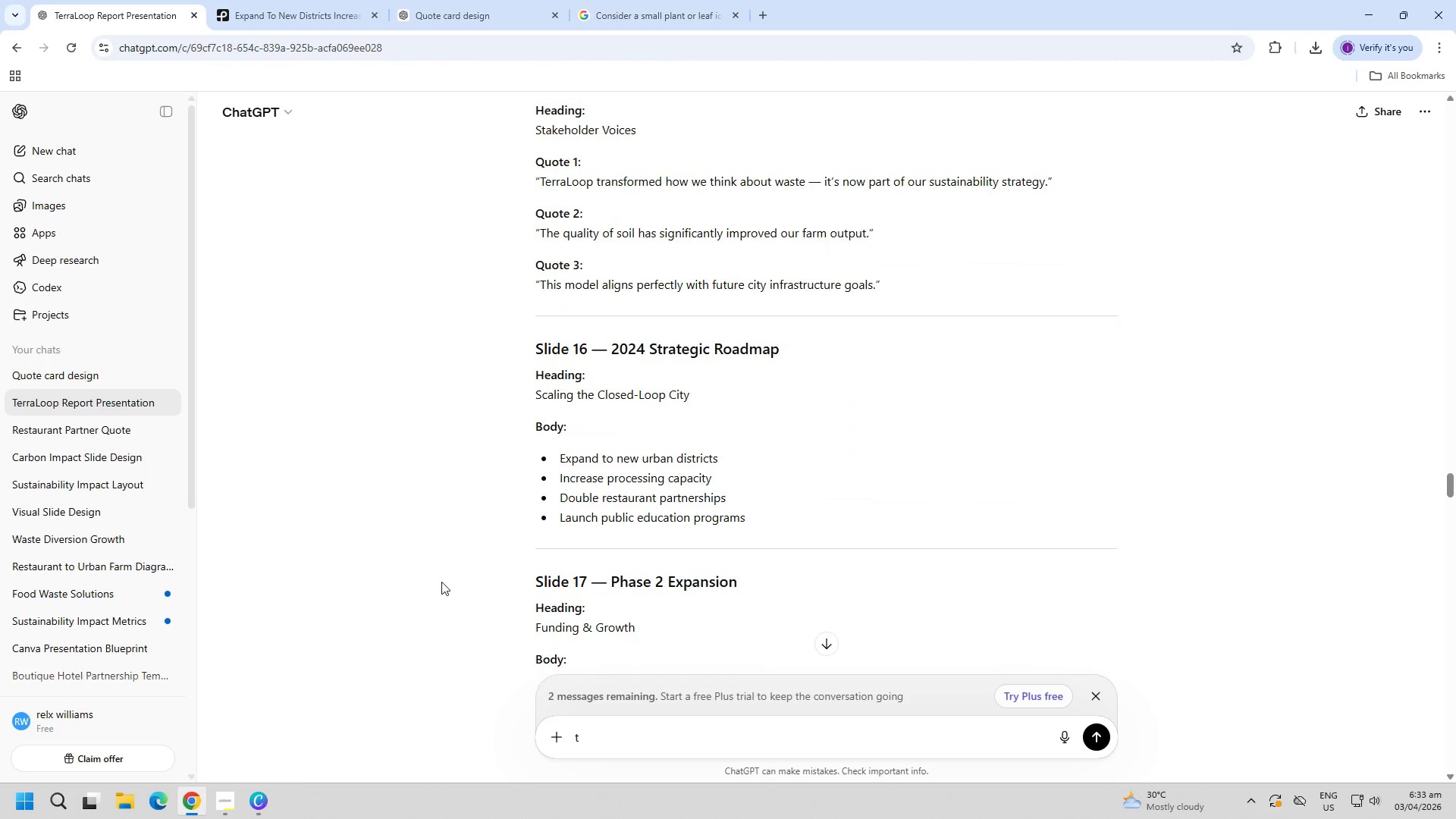 
scroll: coordinate [441, 582], scroll_direction: down, amount: 2.0
 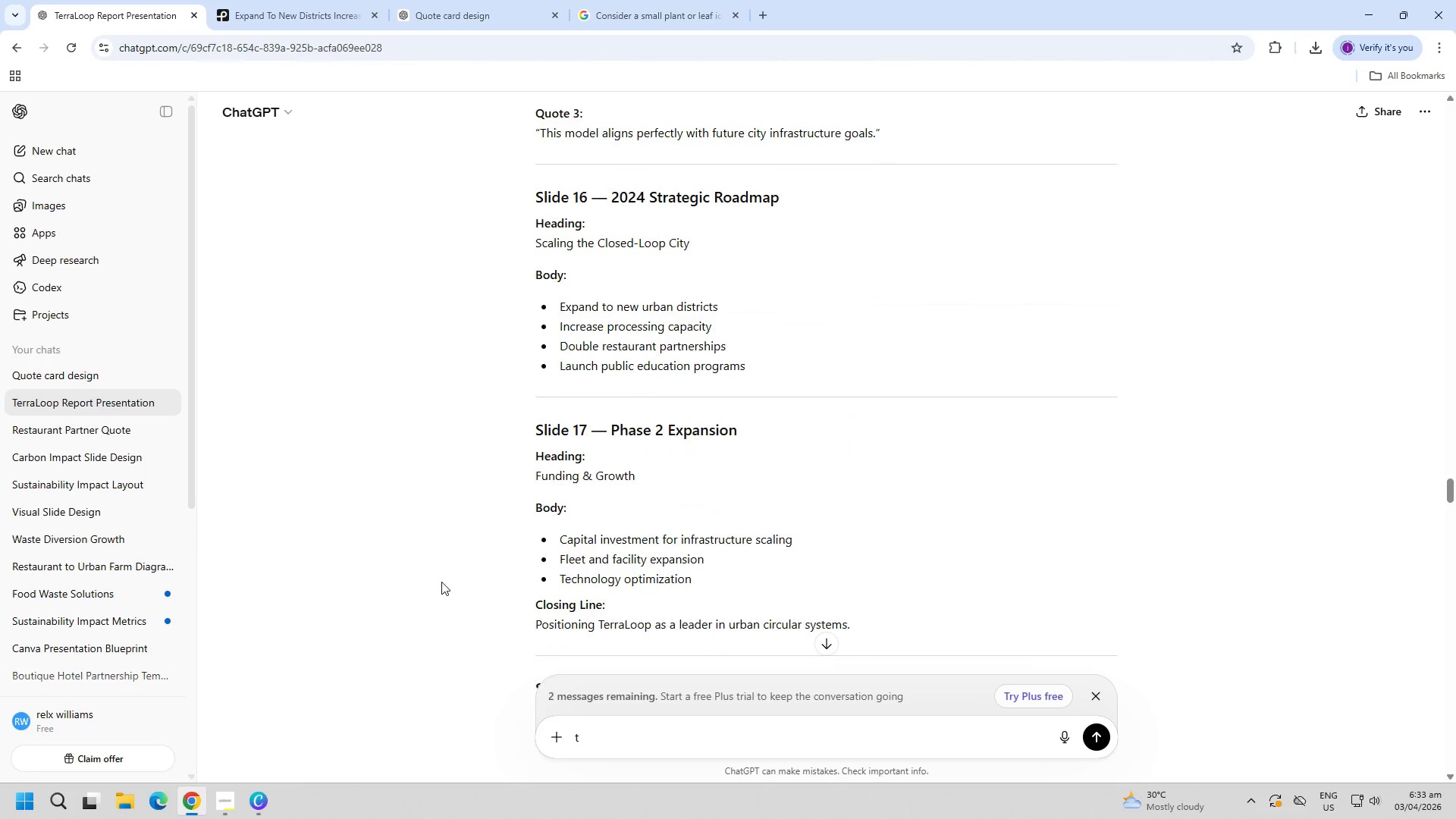 
left_click_drag(start_coordinate=[530, 531], to_coordinate=[736, 571])
 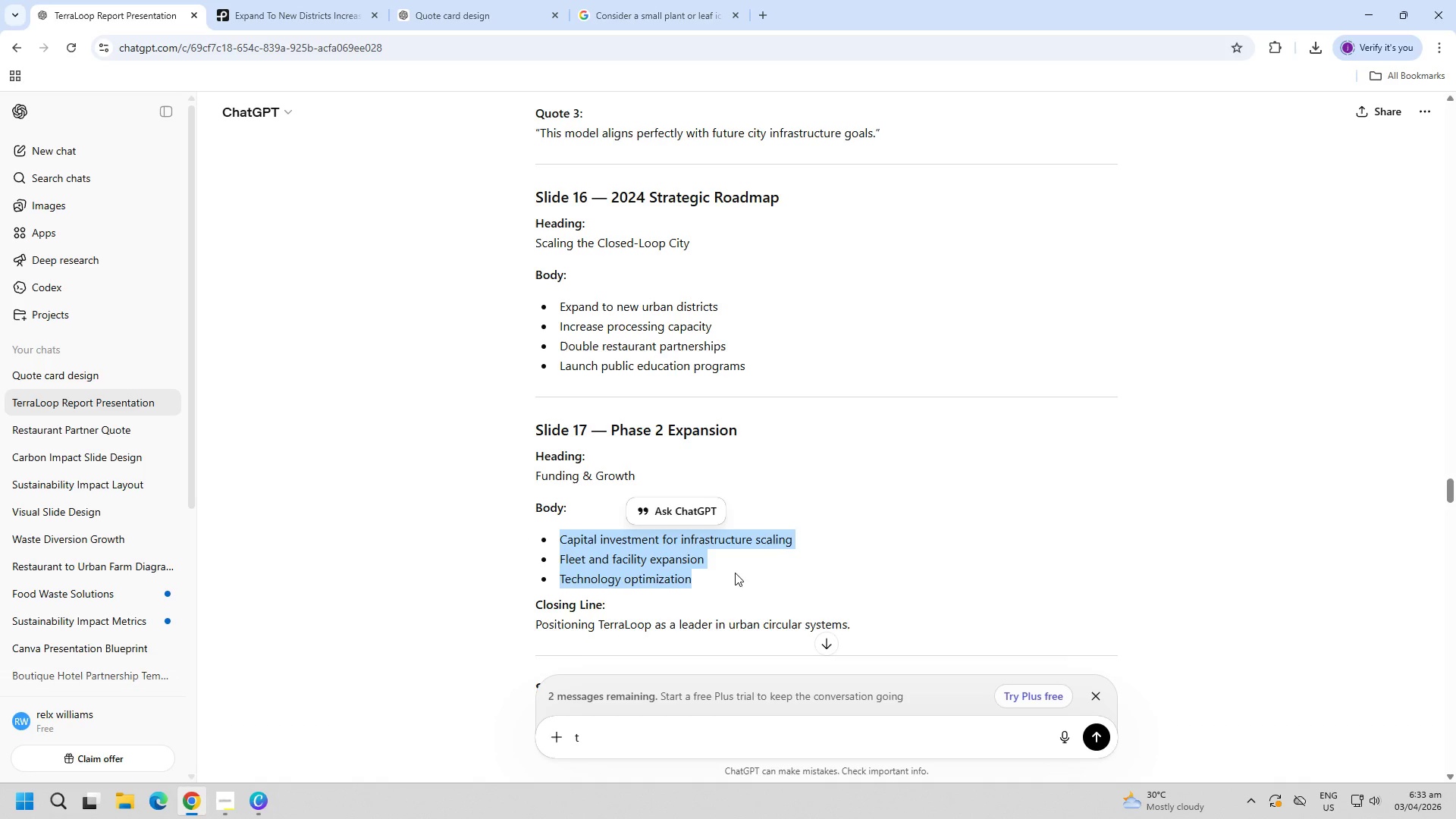 
key(Control+C)
 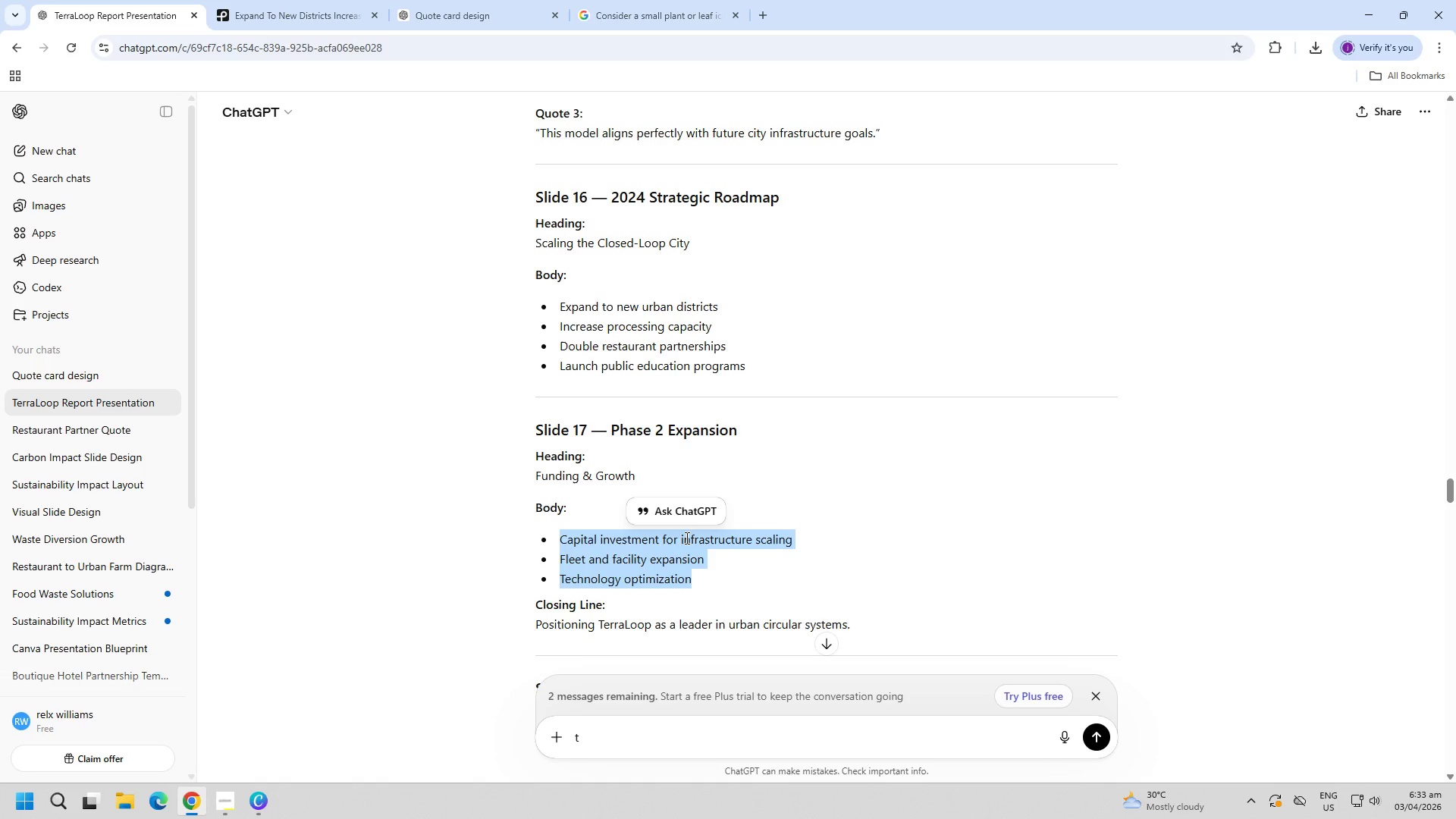 
key(Control+C)
 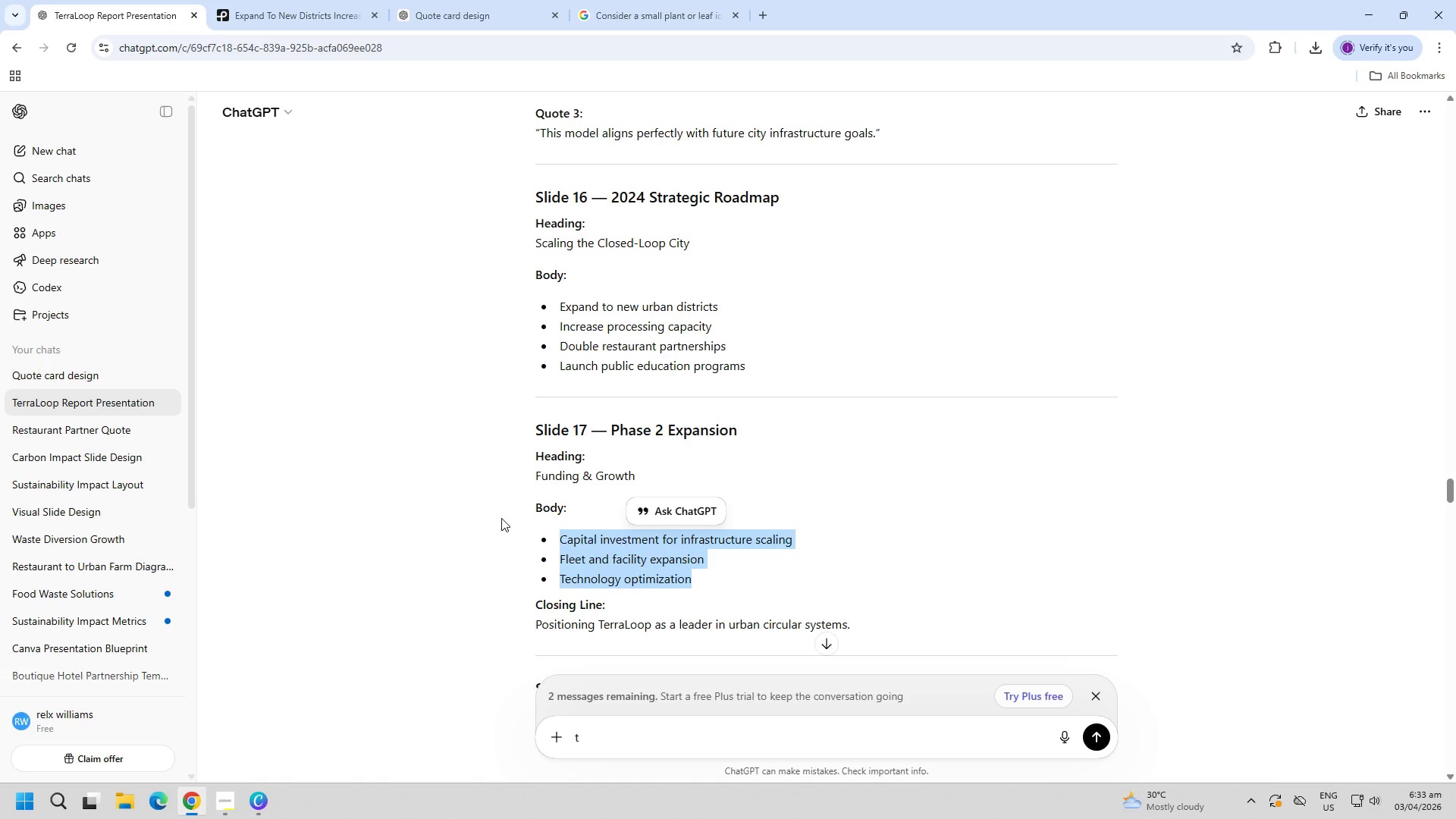 
left_click([493, 519])
 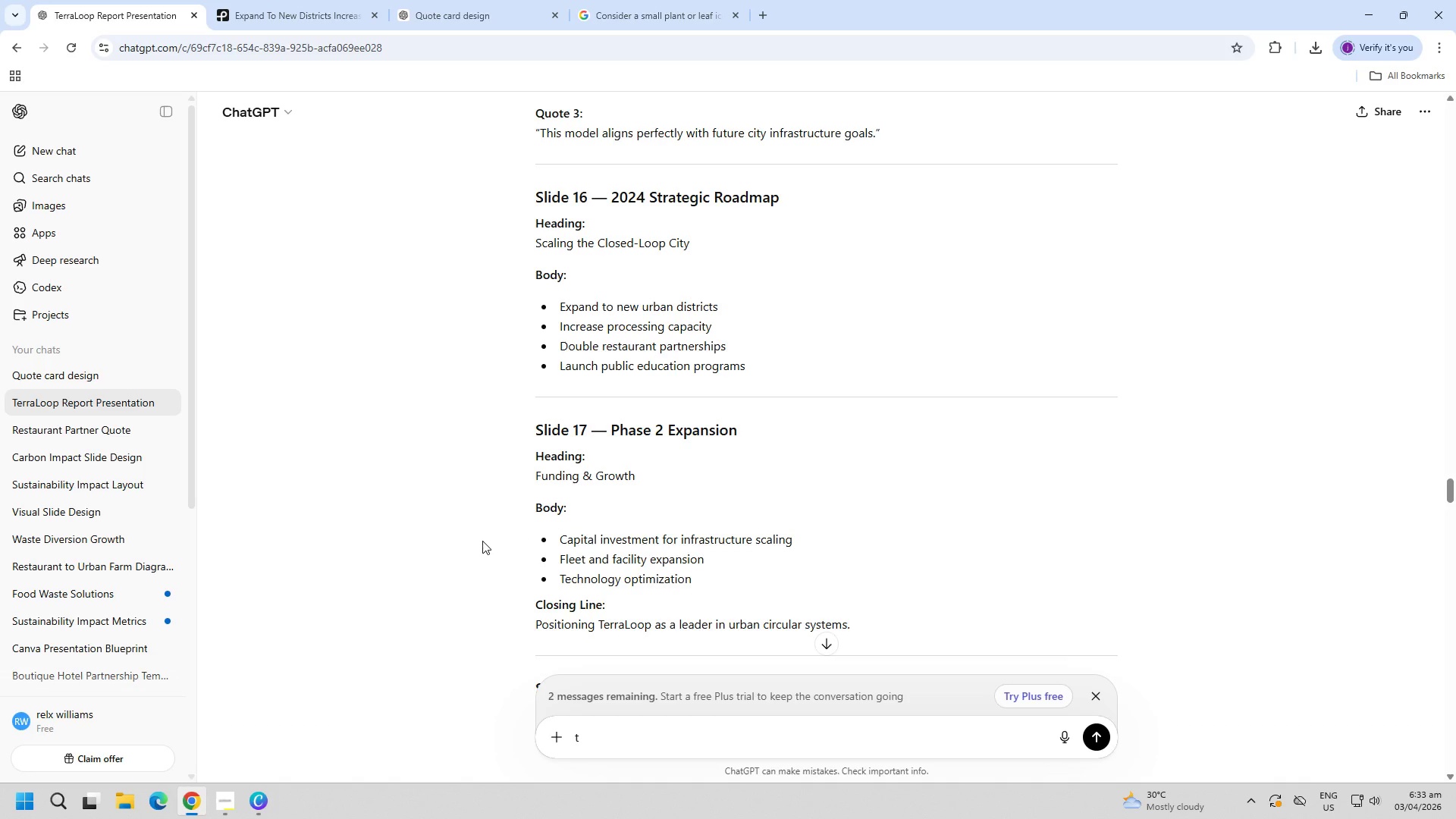 
wait(5.05)
 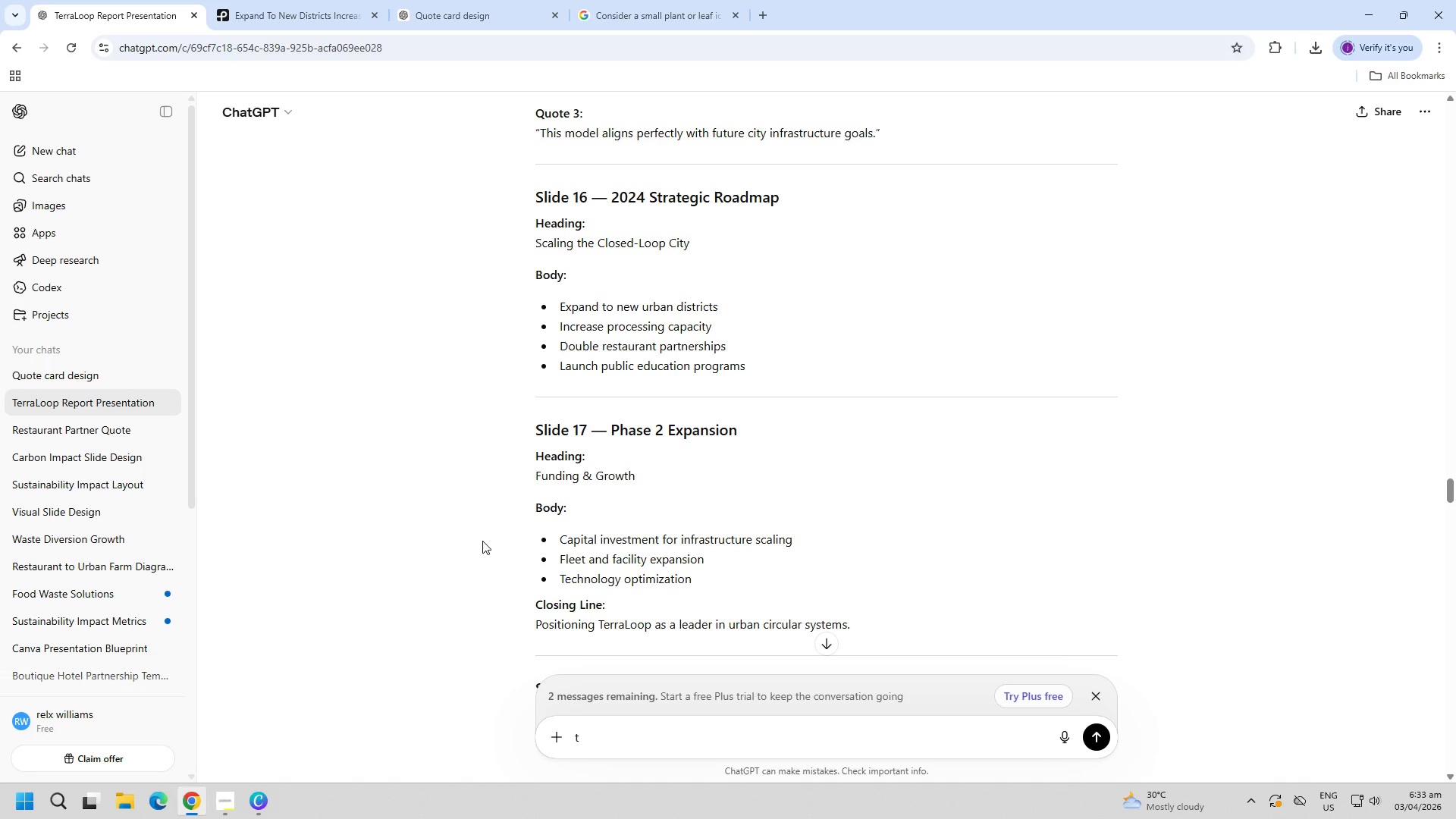 
scroll: coordinate [482, 541], scroll_direction: down, amount: 1.0
 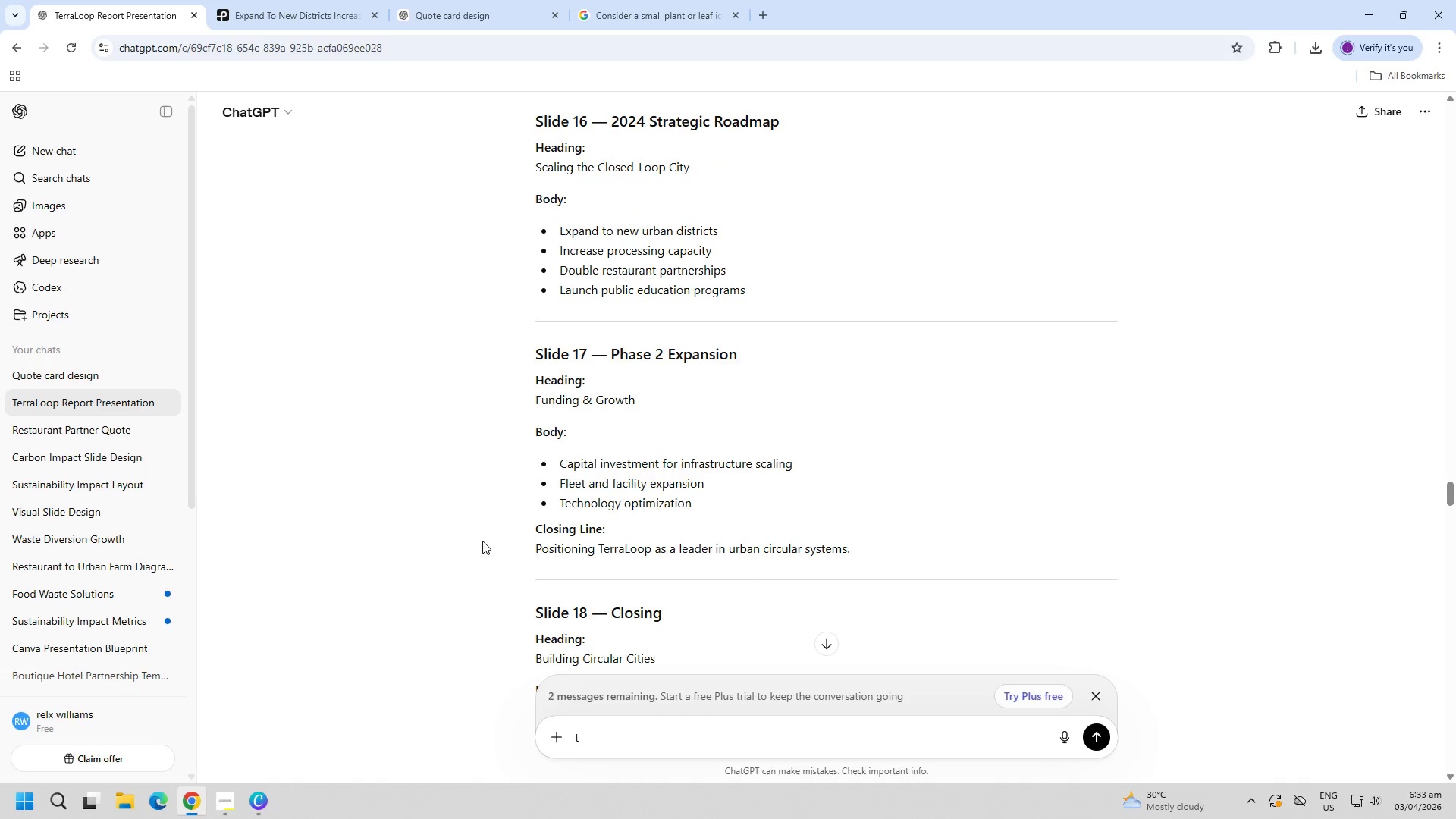 
scroll: coordinate [477, 491], scroll_direction: up, amount: 88.0
 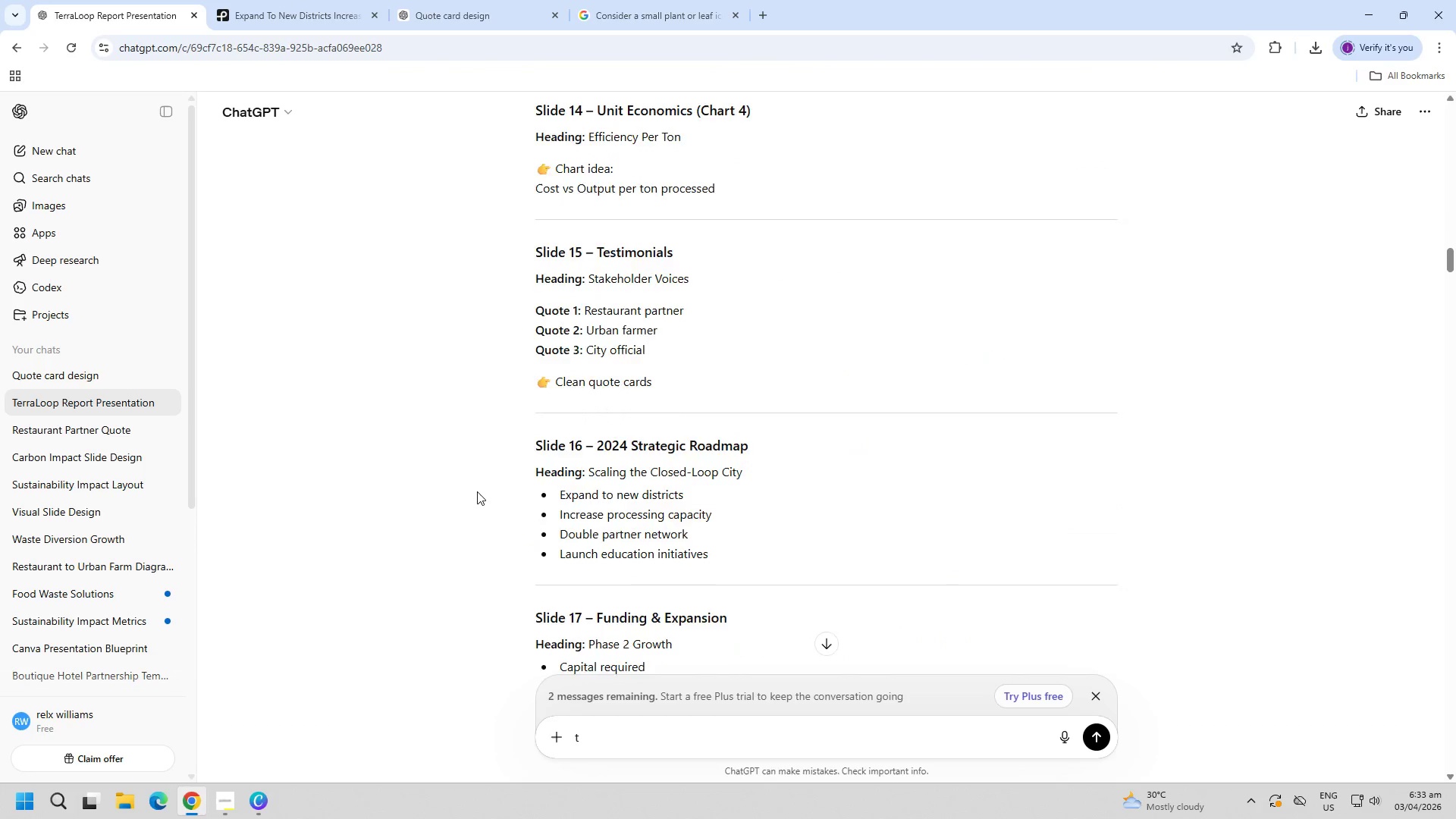 
scroll: coordinate [492, 486], scroll_direction: down, amount: 4.0
 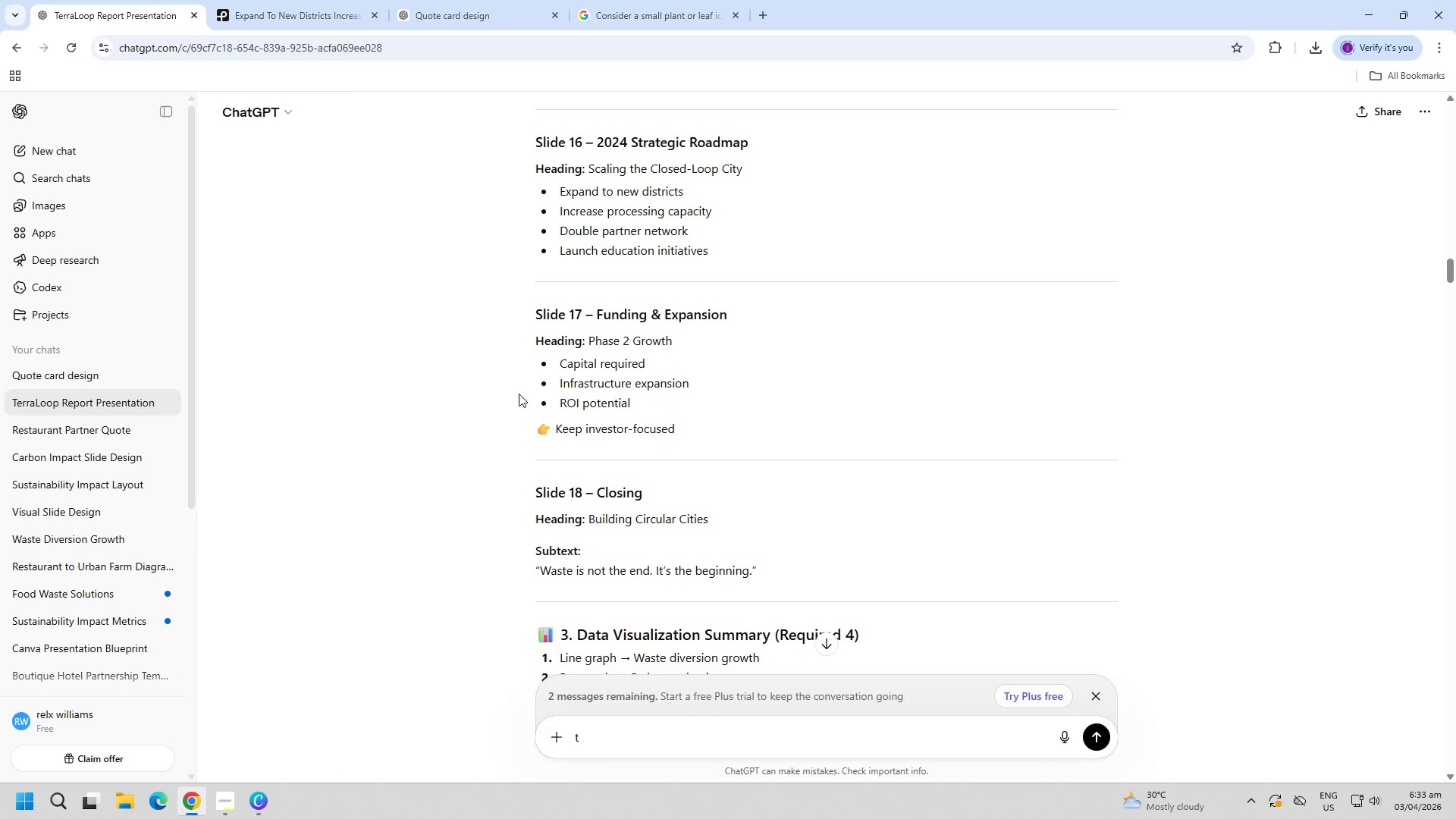 
wait(5.25)
 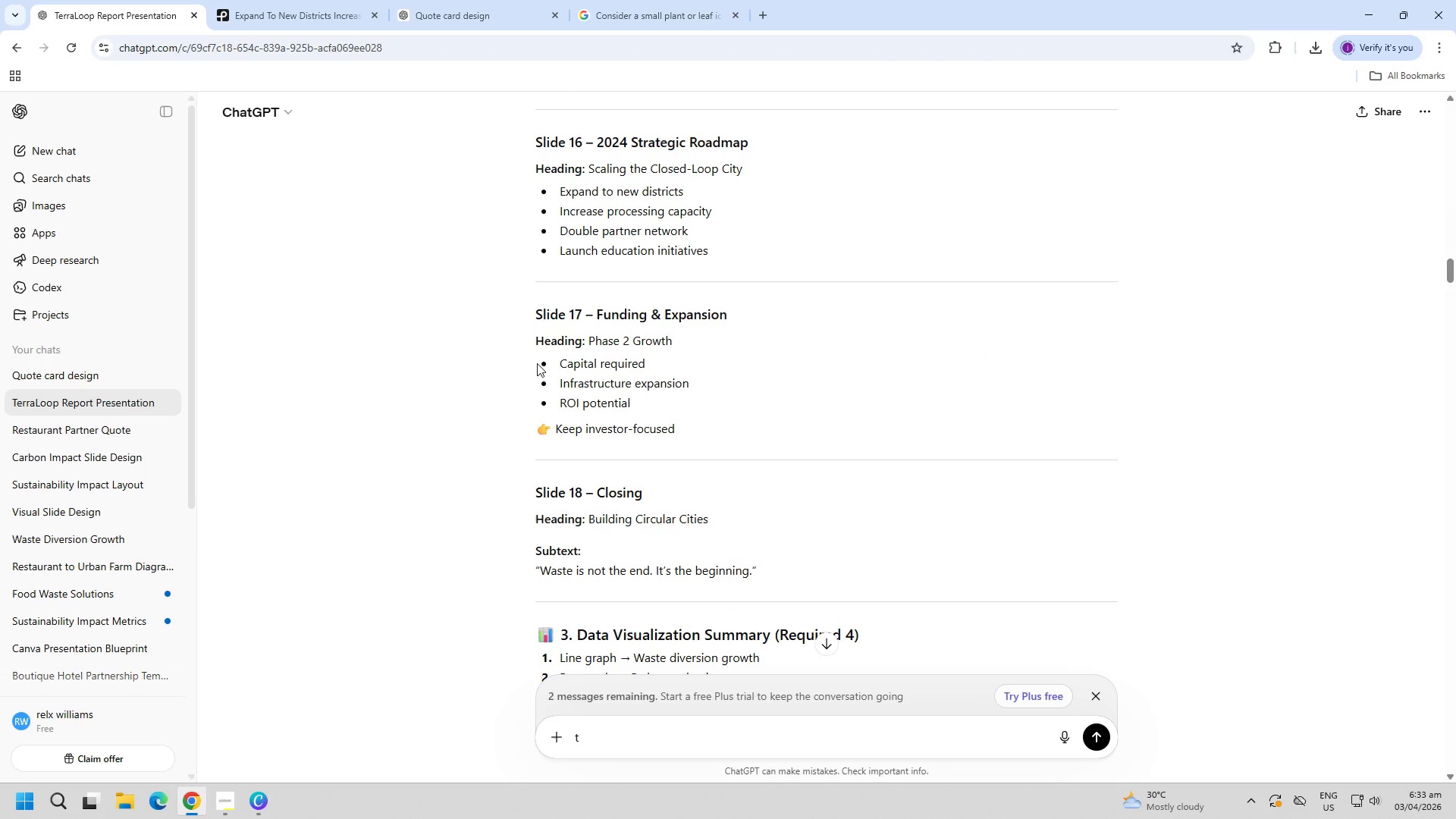 
middle_click([424, 485])
 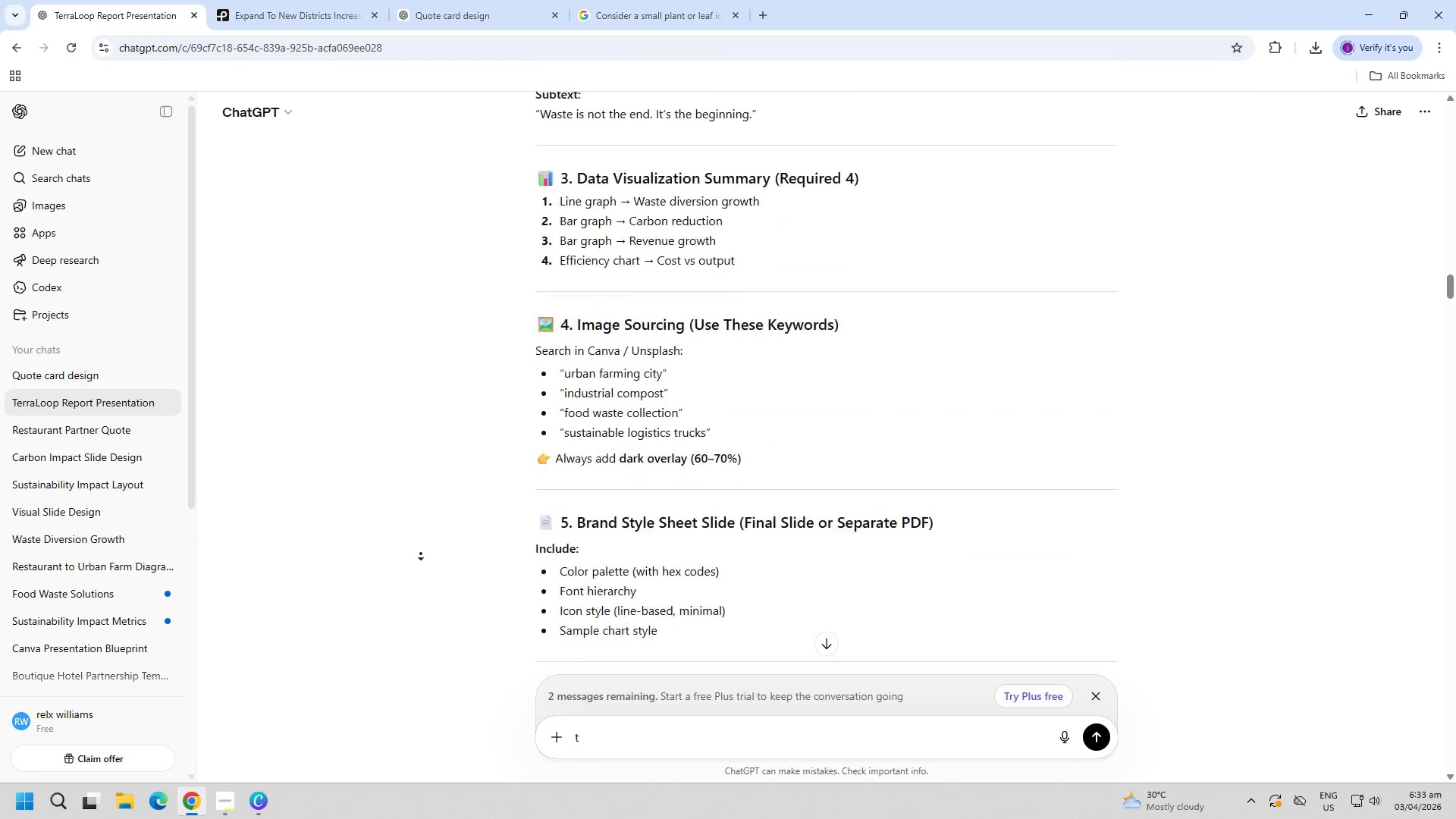 
scroll: coordinate [421, 554], scroll_direction: down, amount: 5.0
 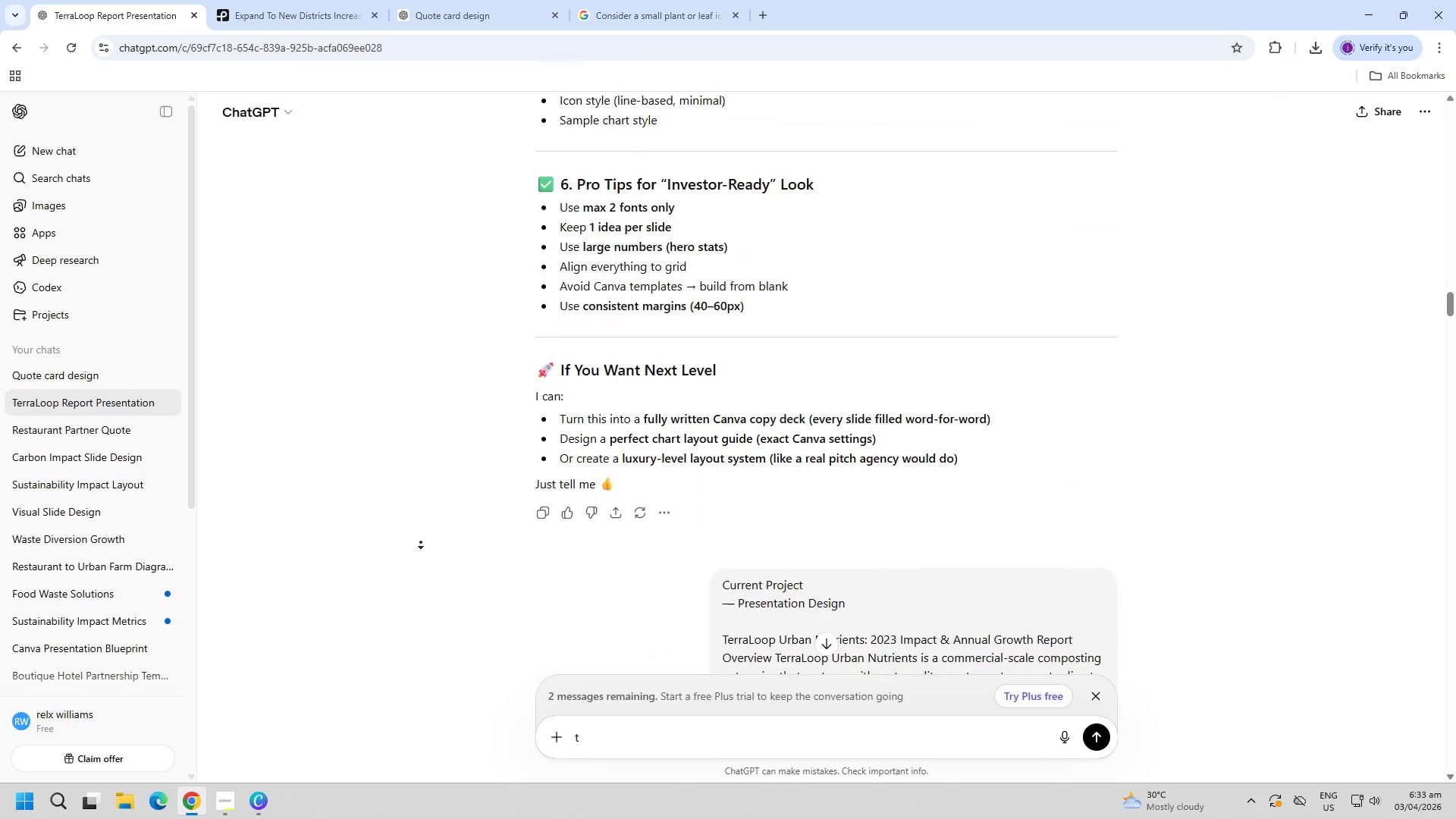 
left_click([421, 542])
 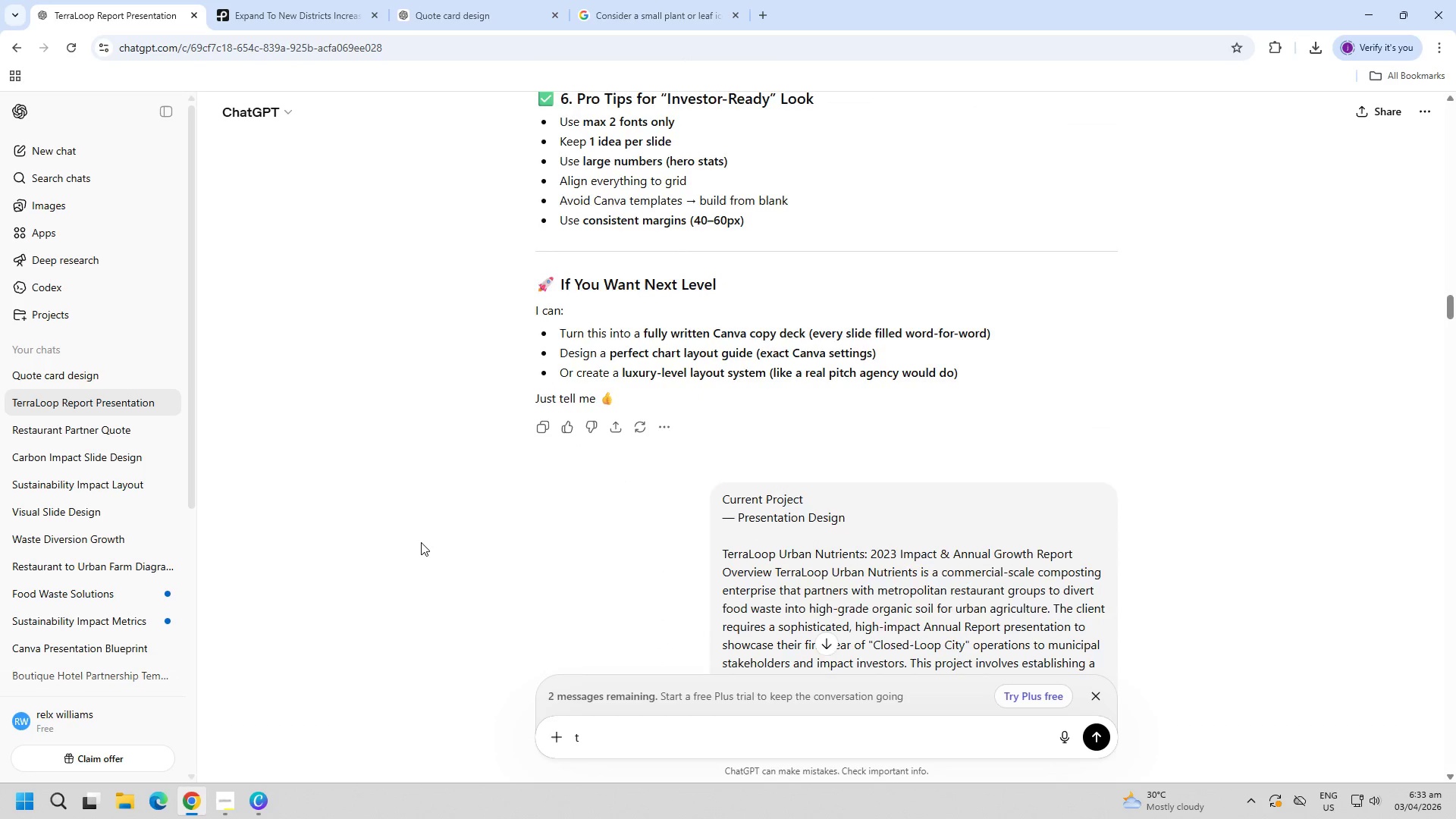 
scroll: coordinate [436, 479], scroll_direction: down, amount: 68.0
 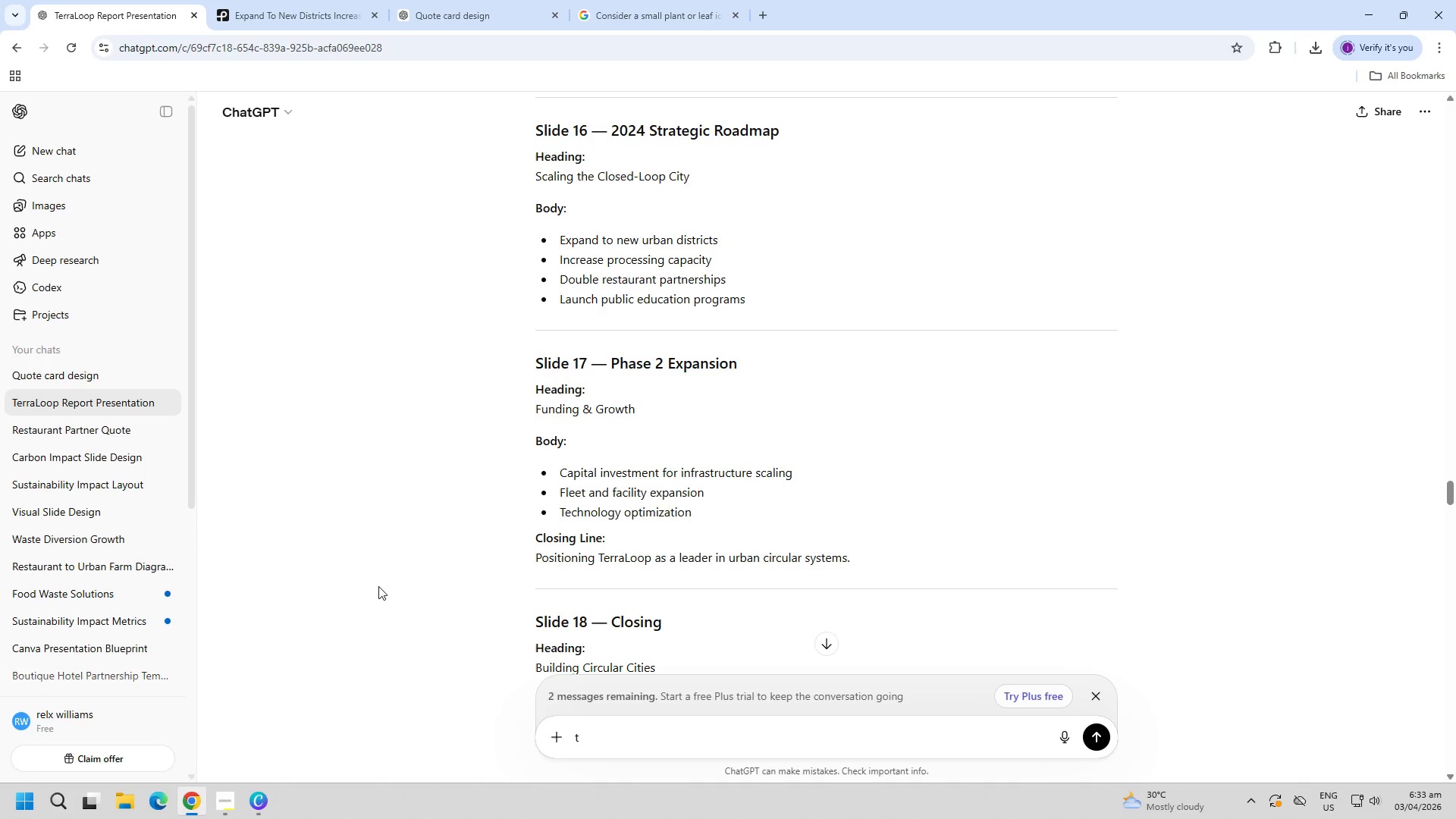 
left_click([223, 802])